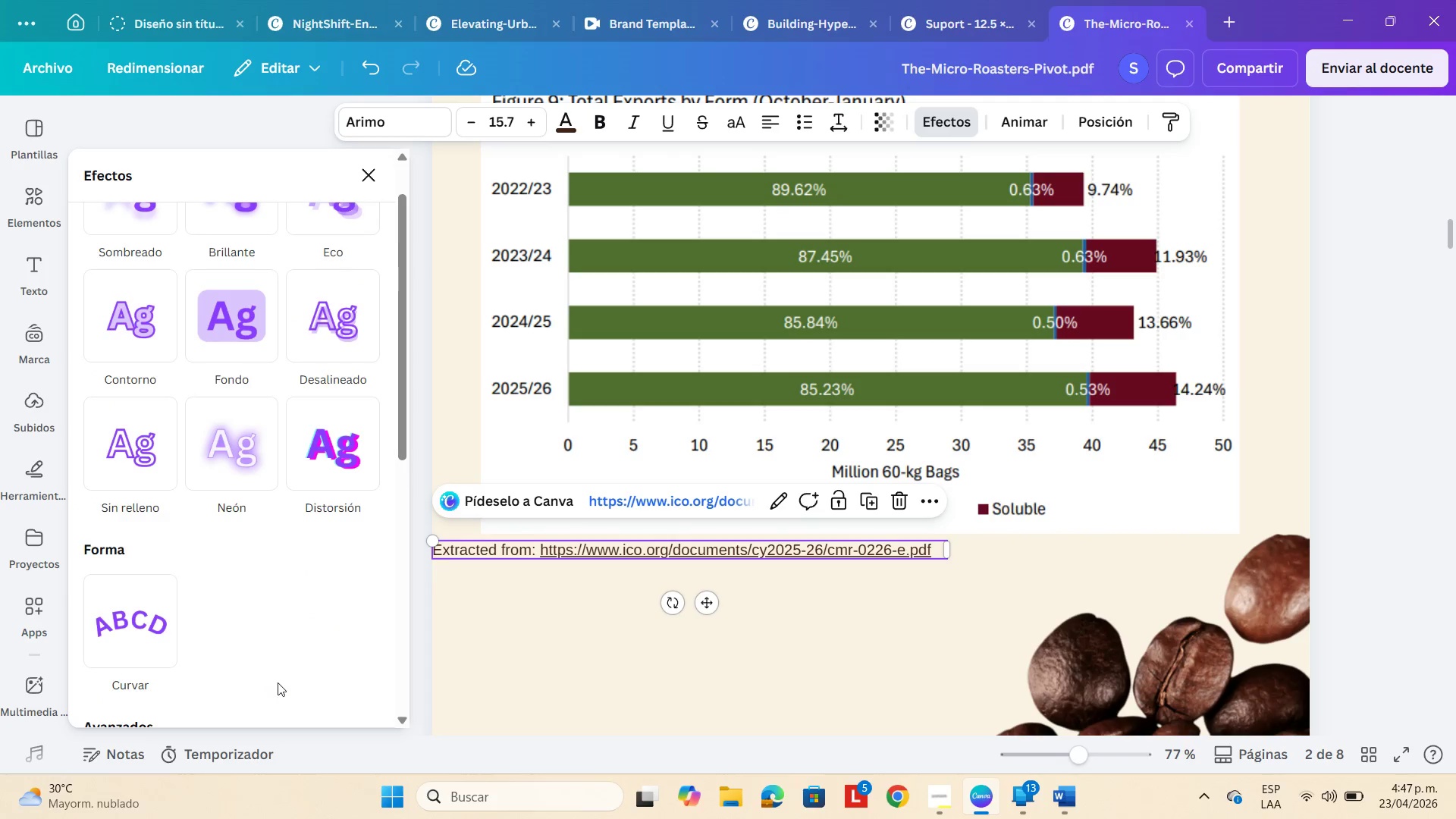 
wait(5.17)
 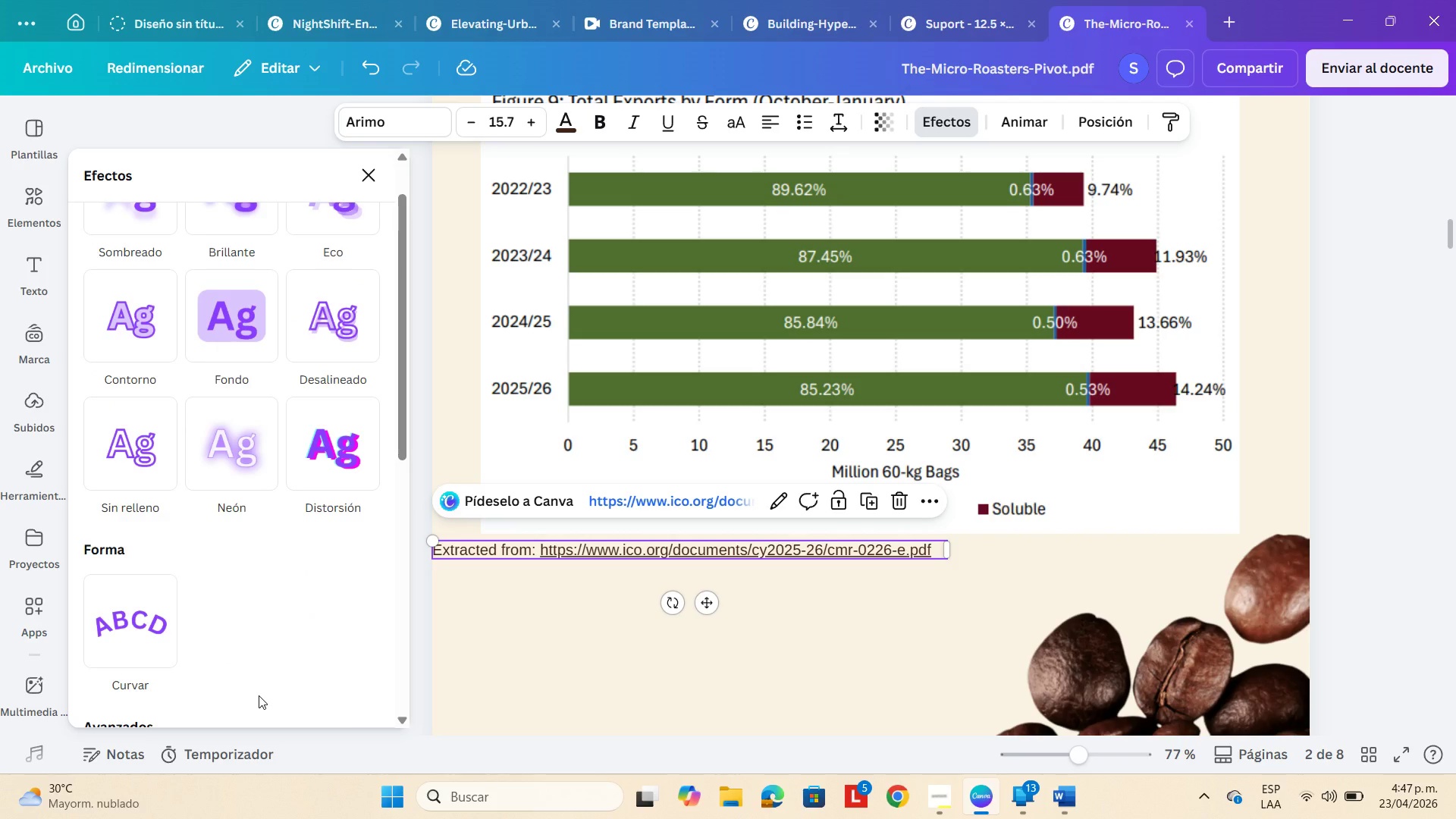 
left_click([771, 127])
 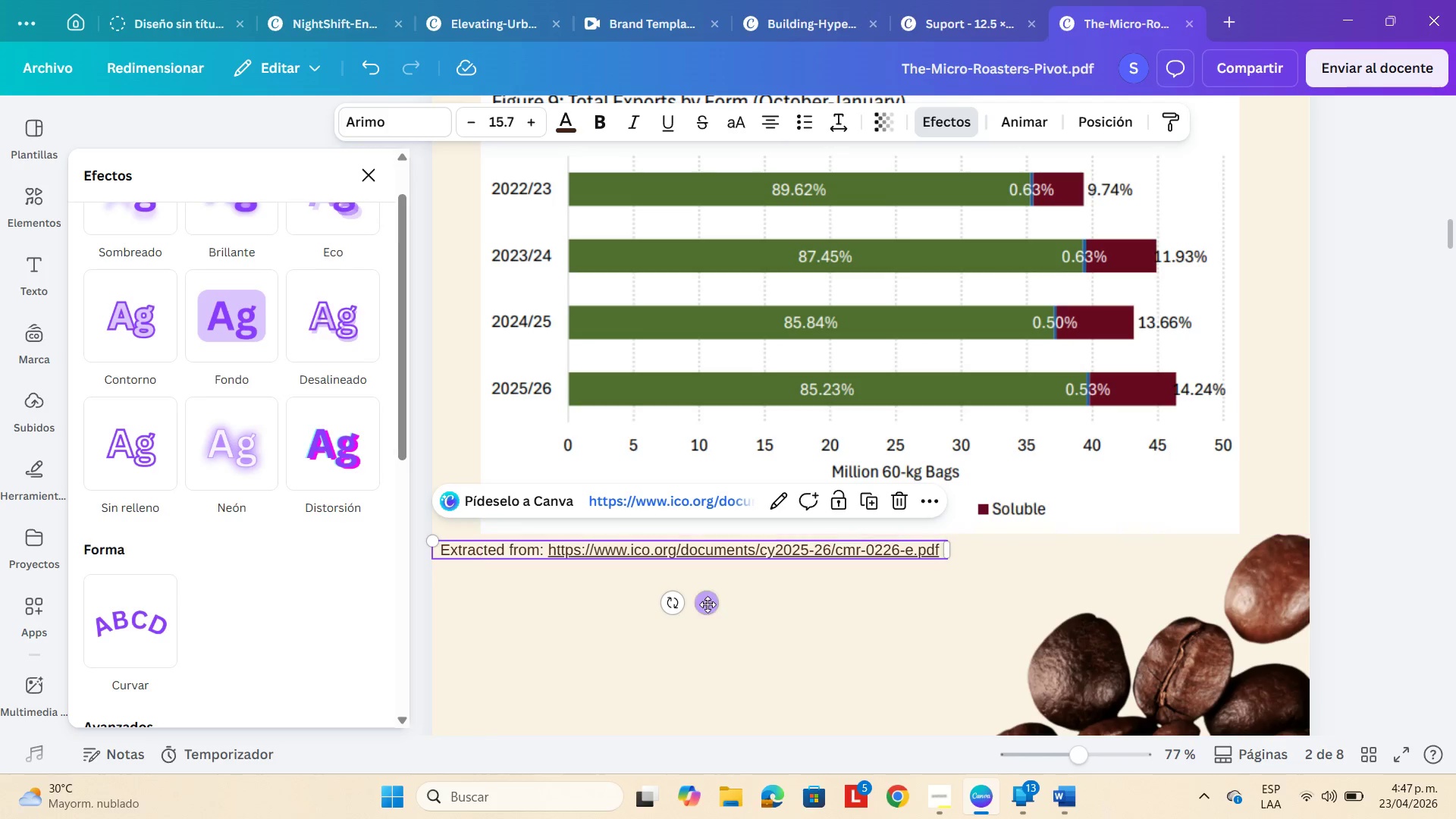 
left_click_drag(start_coordinate=[713, 604], to_coordinate=[892, 613])
 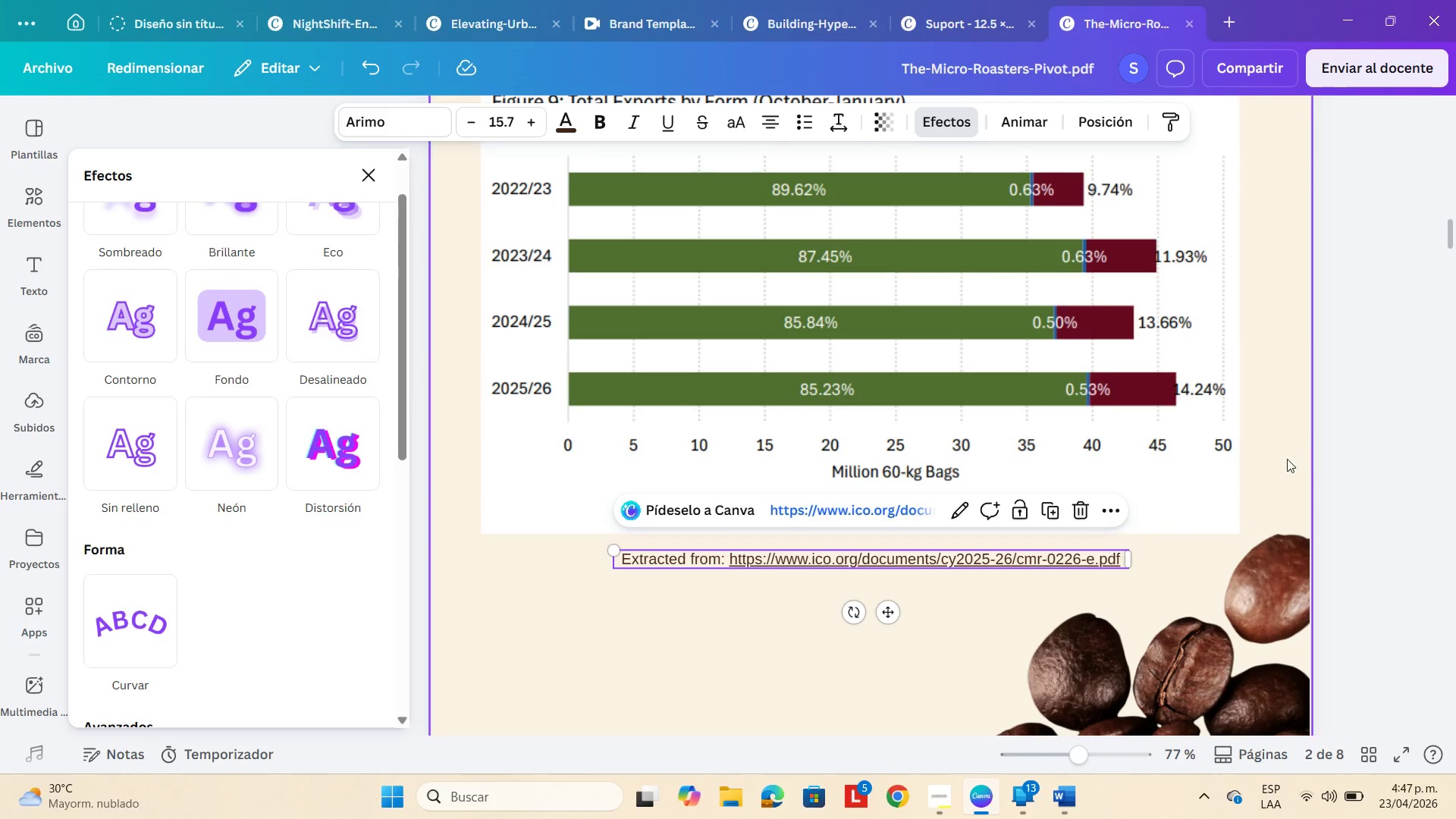 
left_click([1373, 459])
 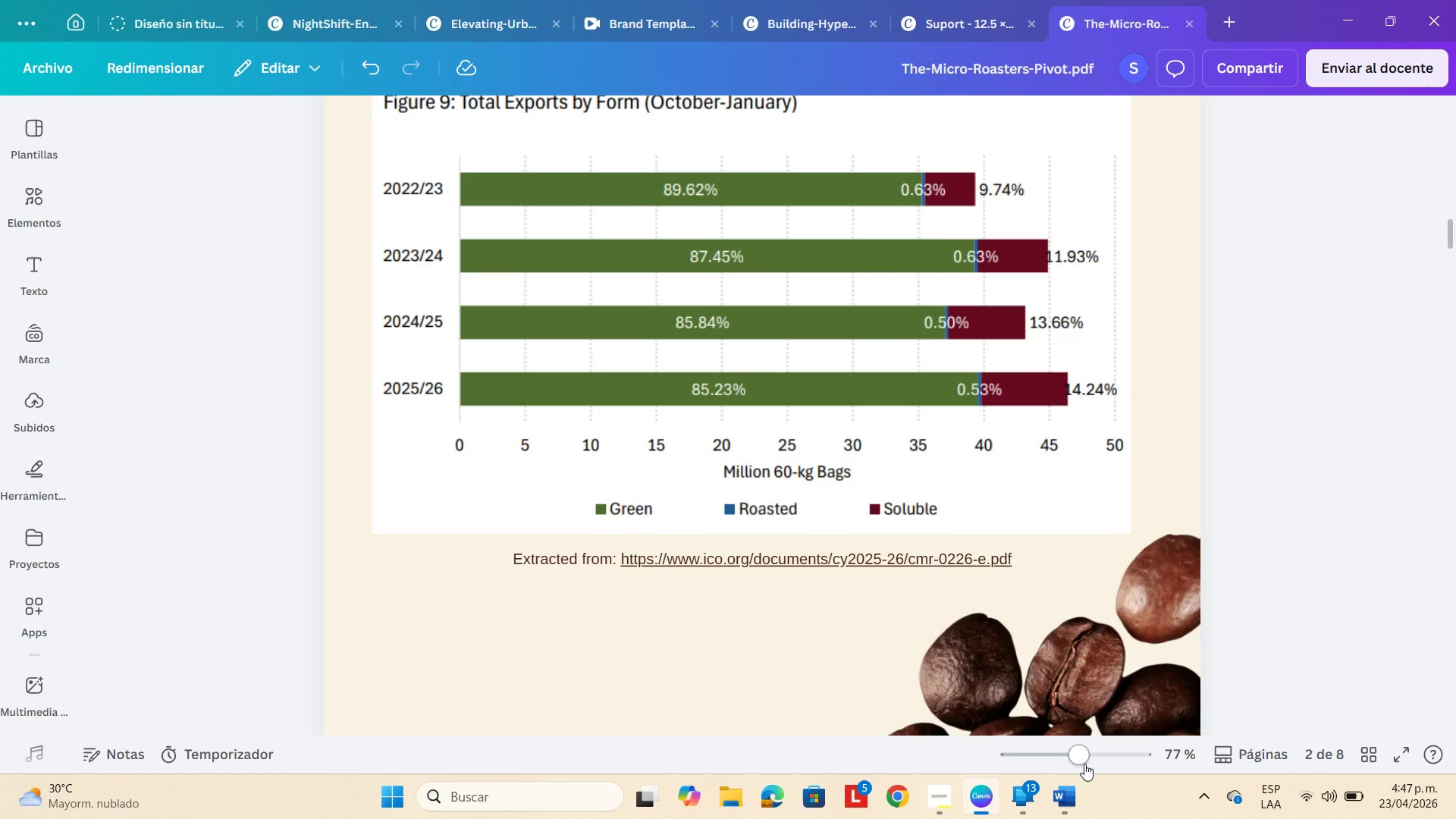 
left_click([1062, 756])
 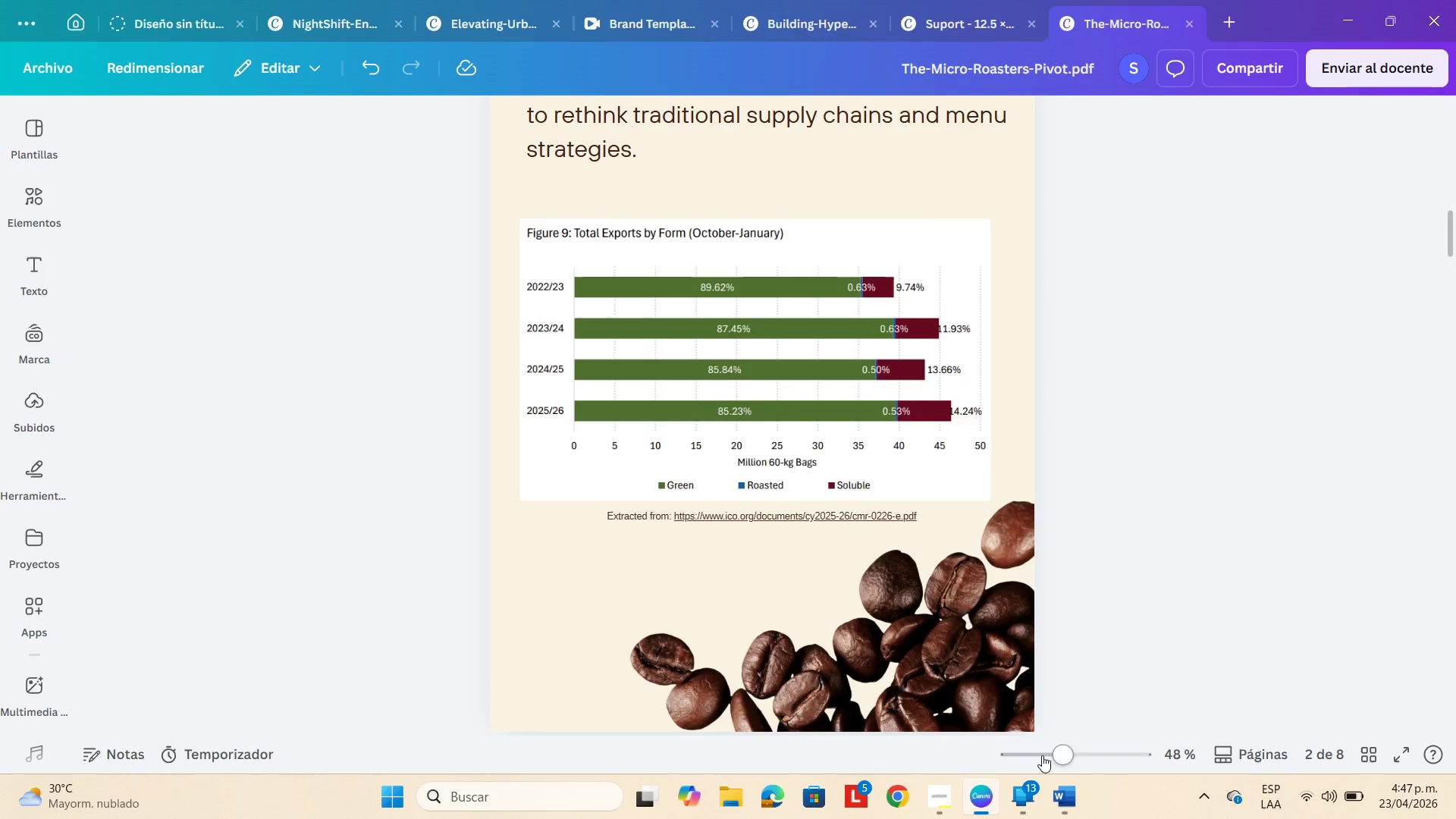 
left_click([1040, 755])
 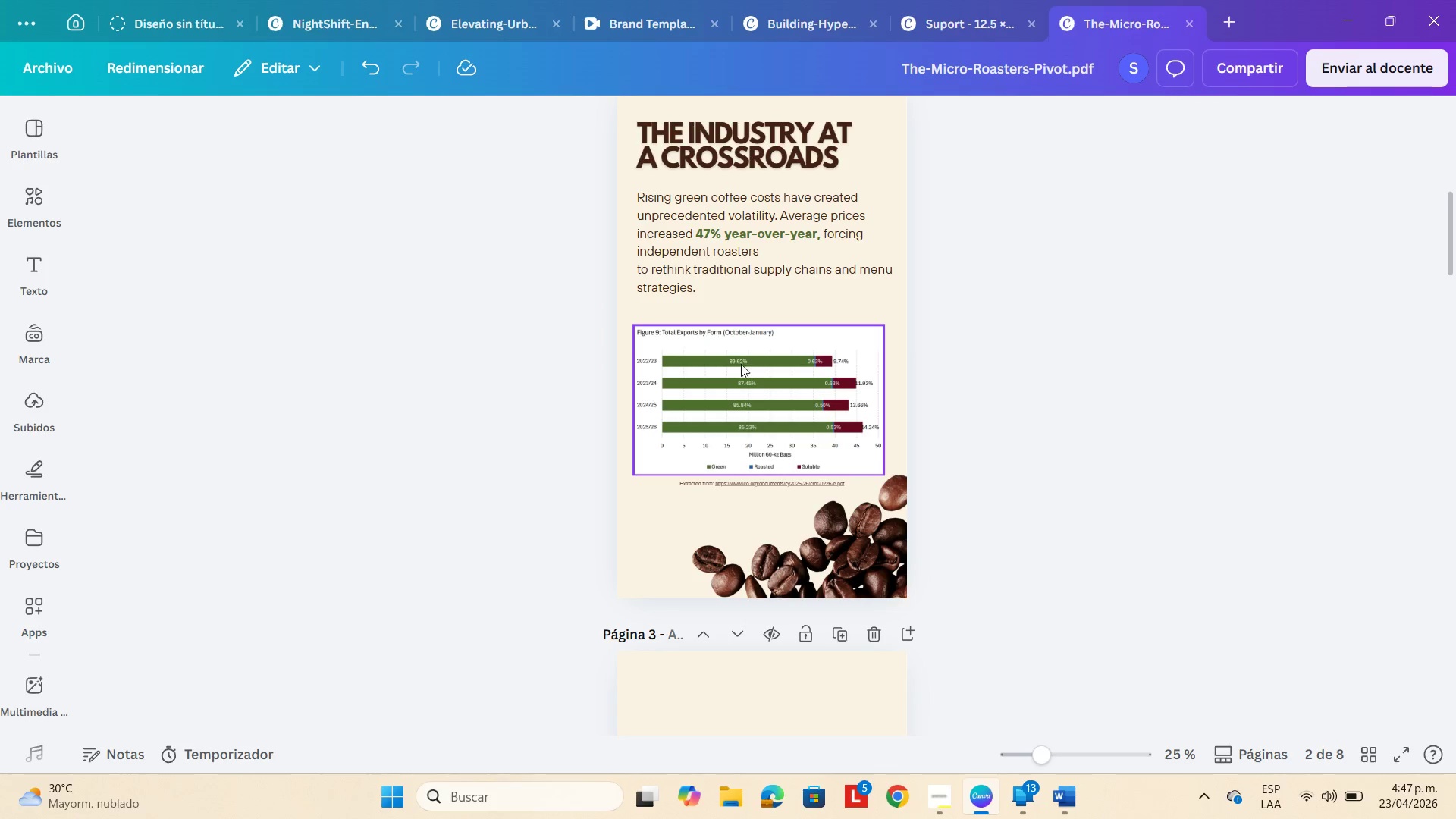 
left_click_drag(start_coordinate=[755, 373], to_coordinate=[753, 366])
 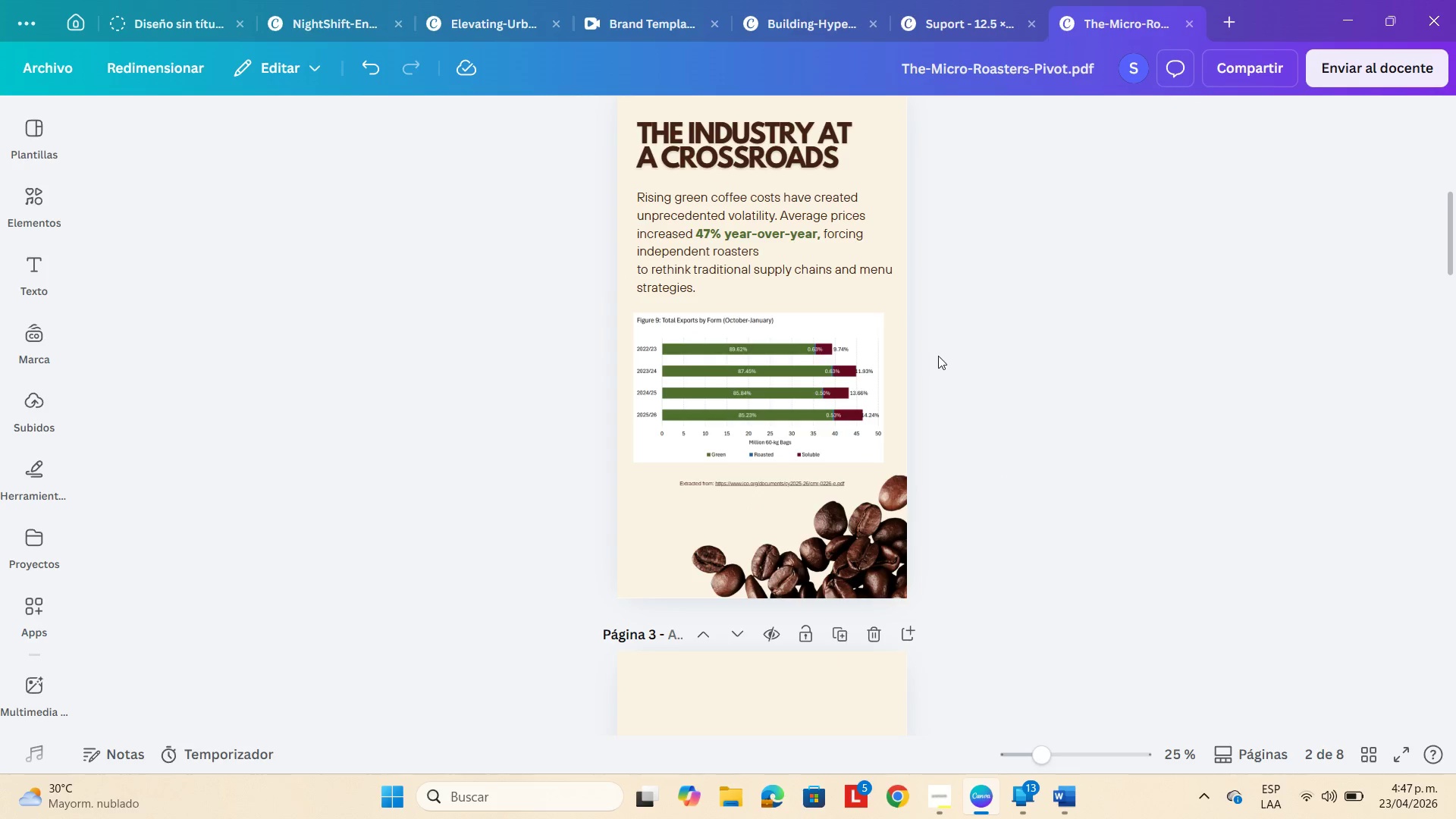 
mouse_move([38, 202])
 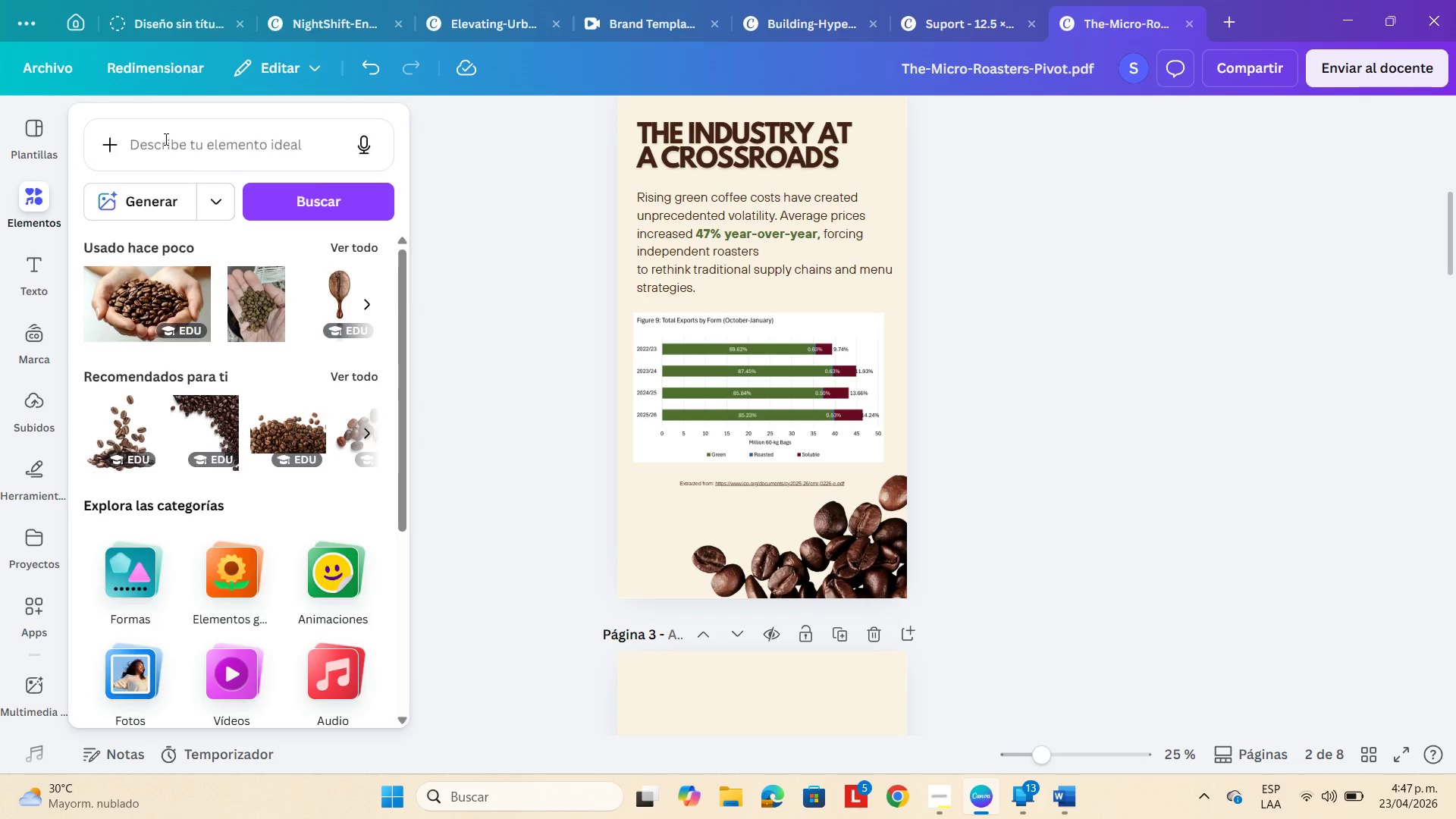 
left_click([165, 139])
 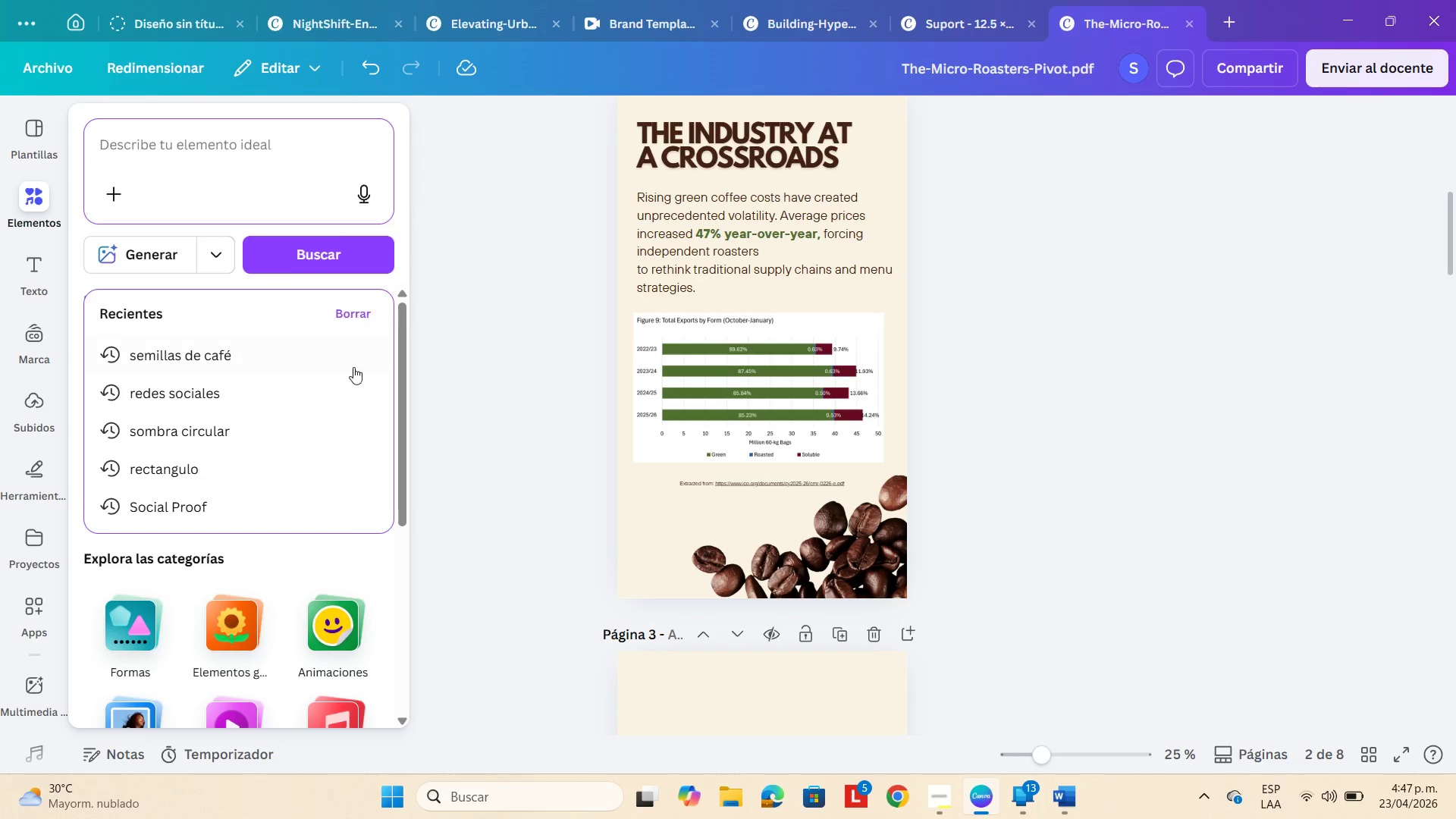 
left_click([168, 475])
 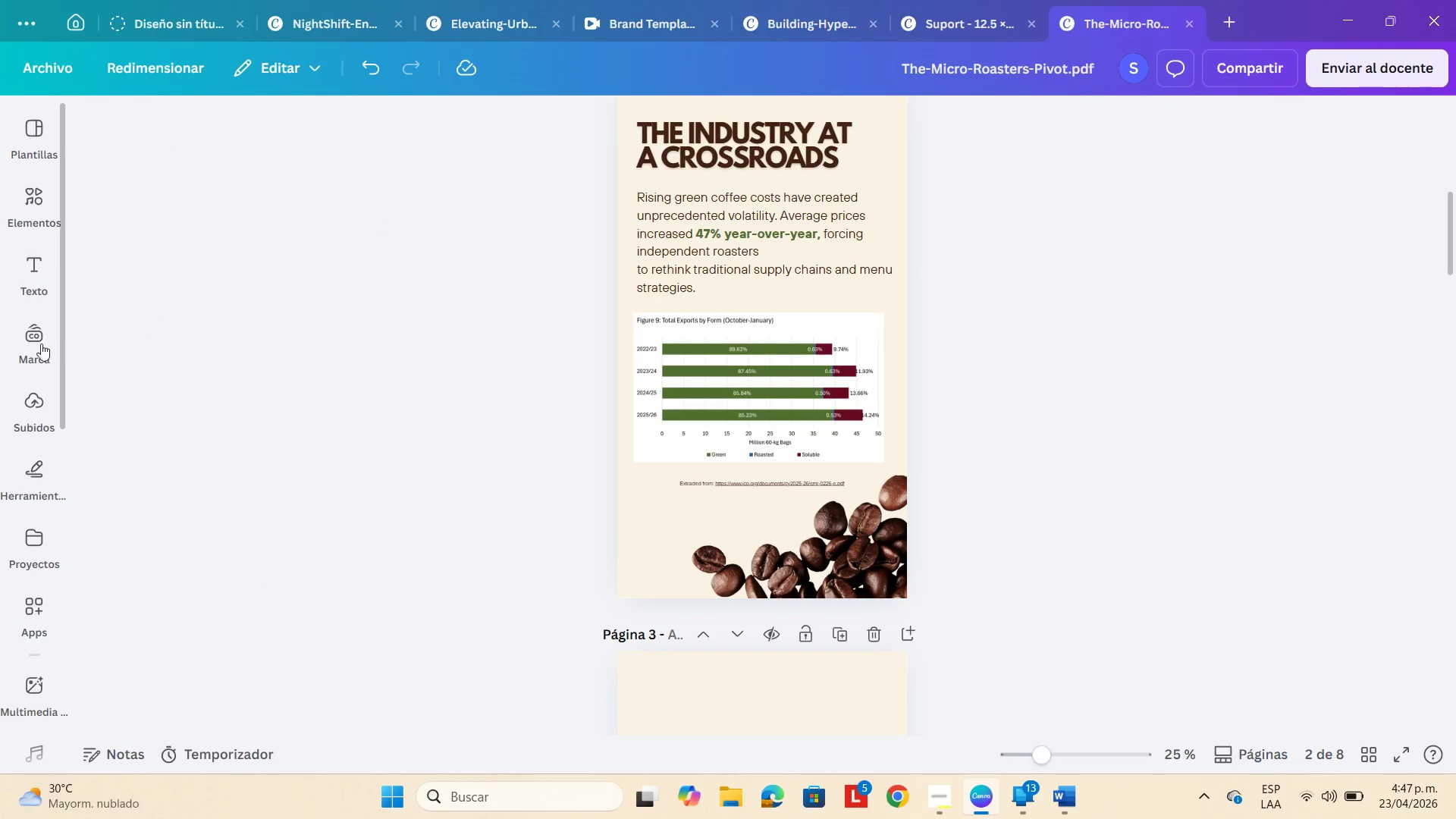 
left_click([36, 222])
 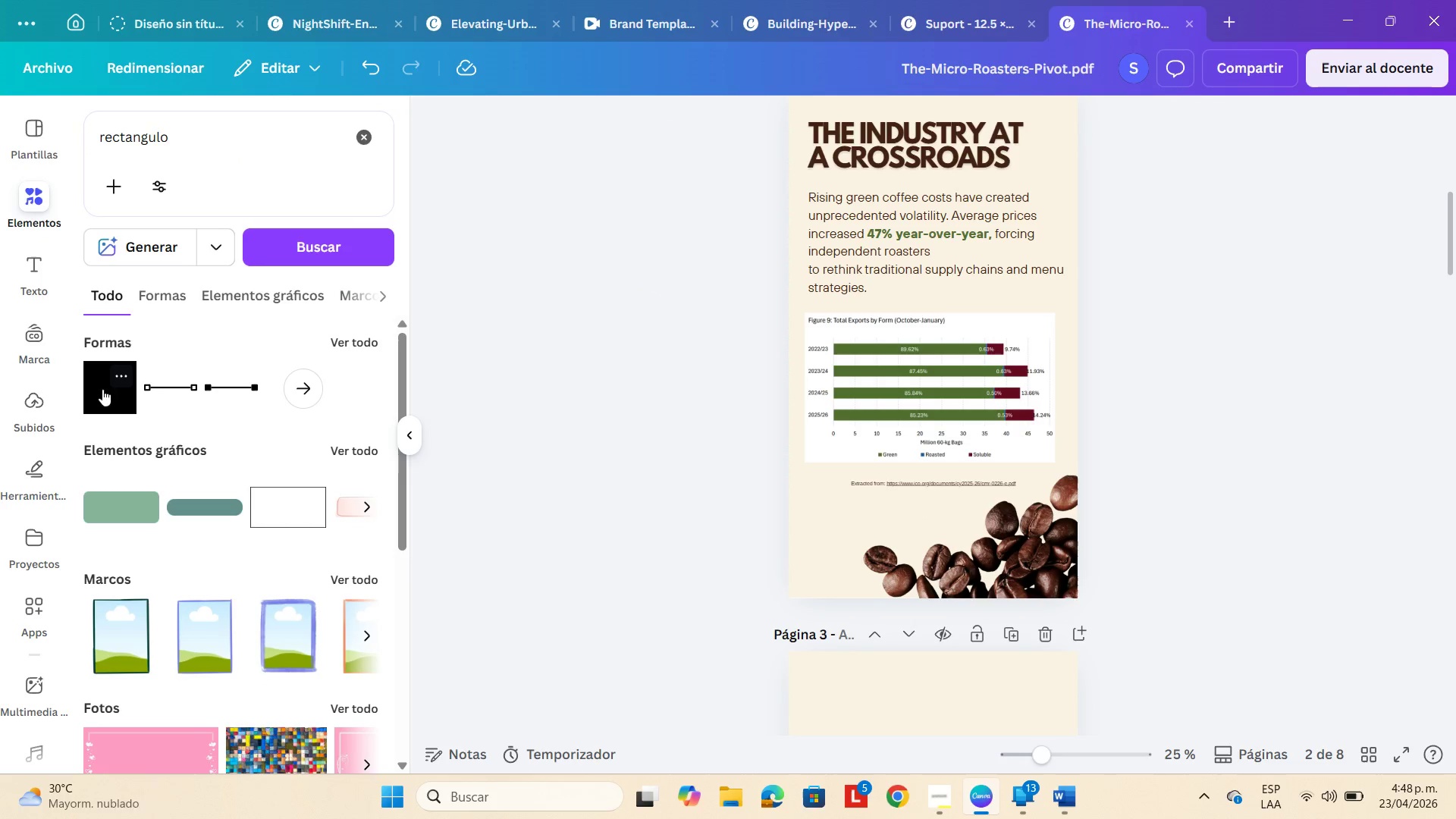 
mouse_move([273, 499])
 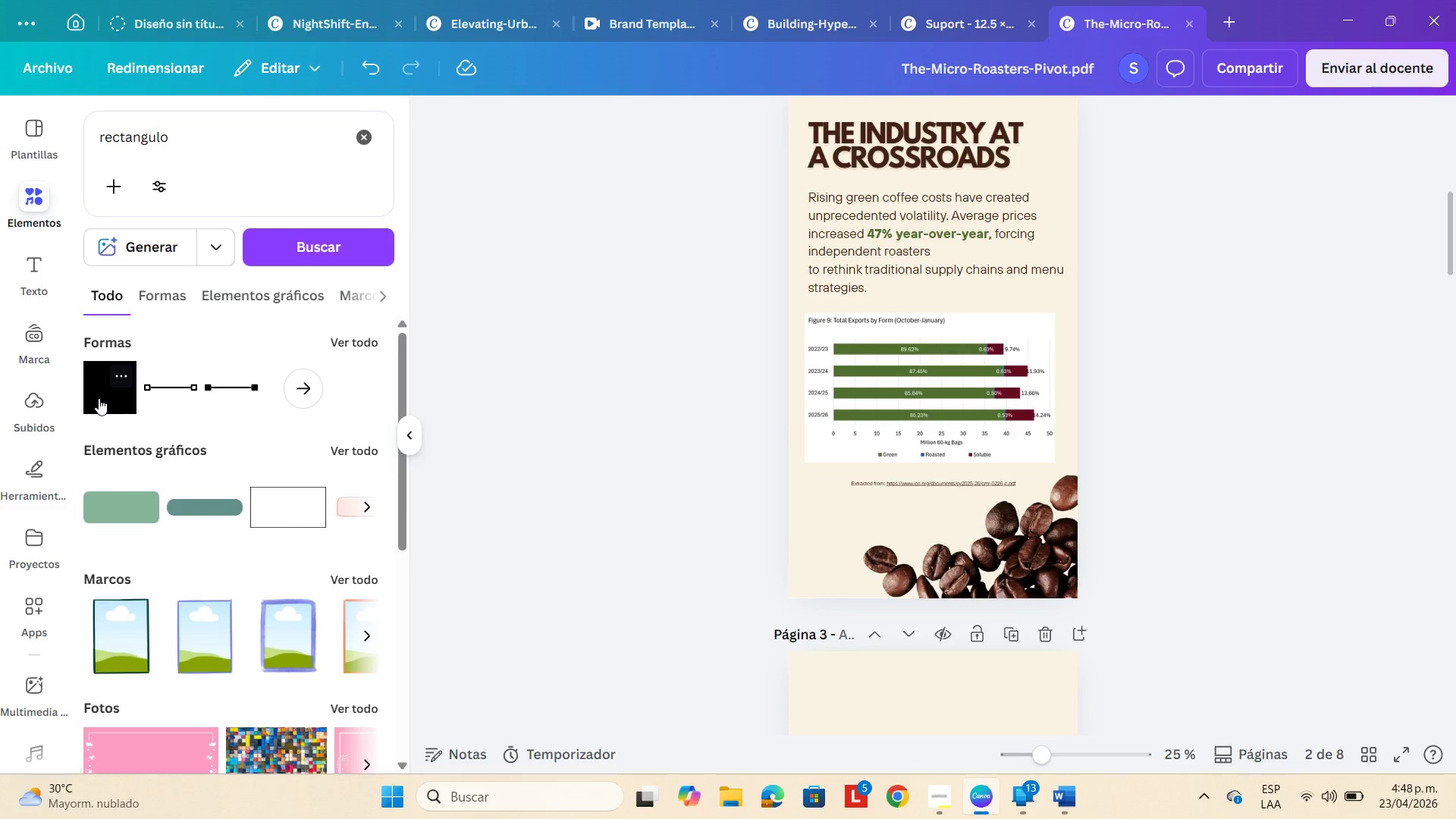 
left_click([99, 398])
 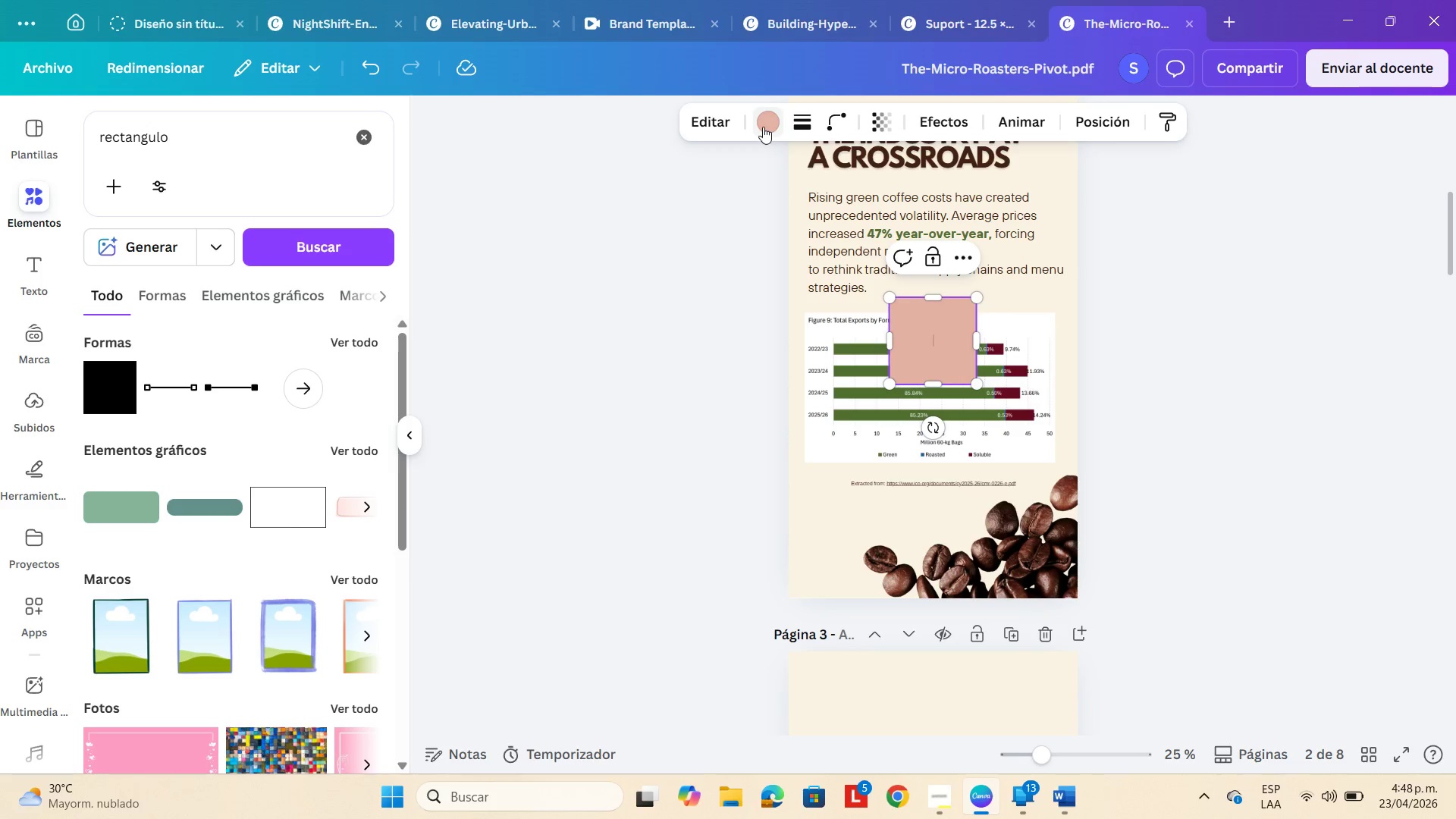 
left_click([764, 127])
 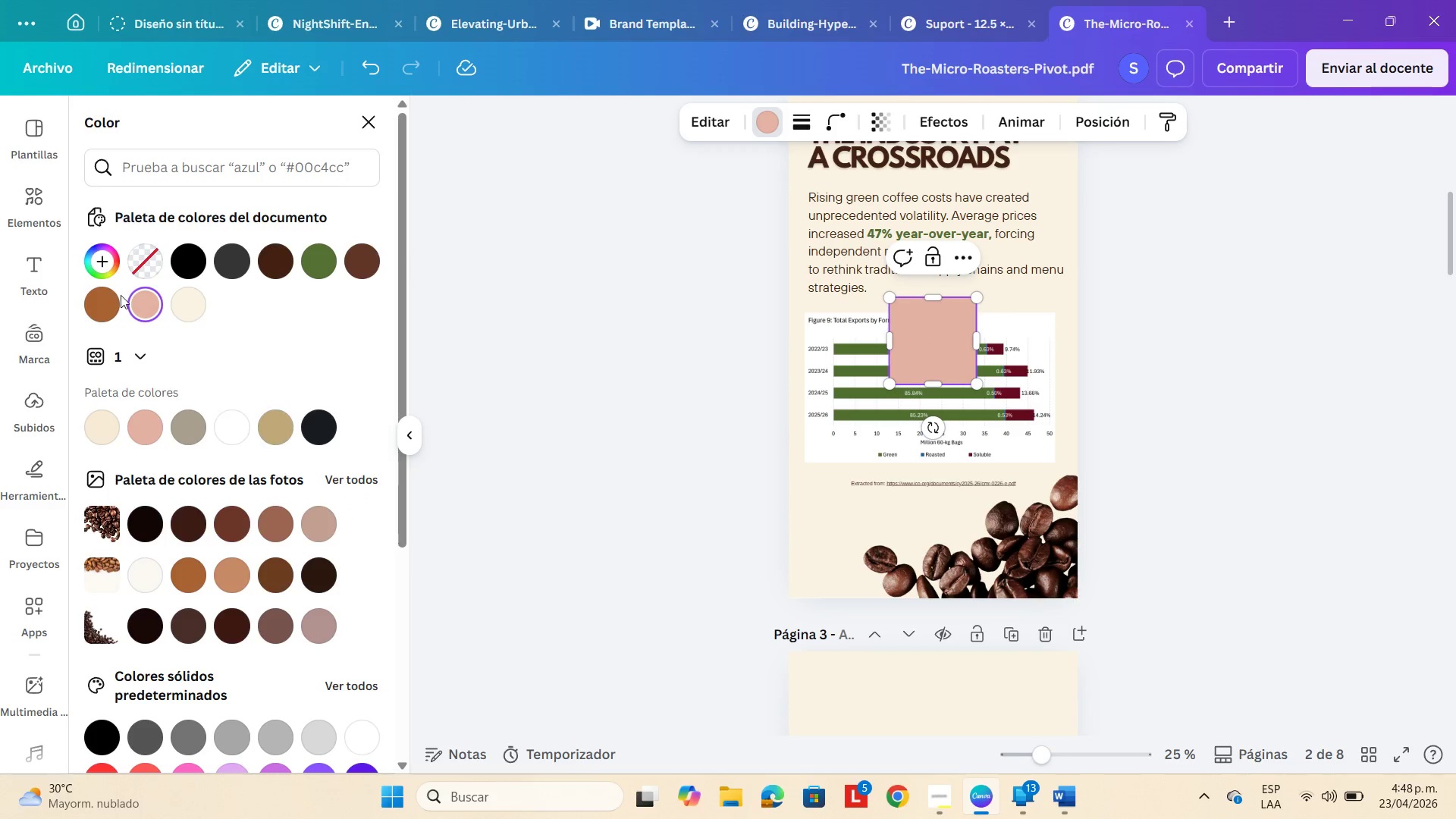 
left_click([108, 268])
 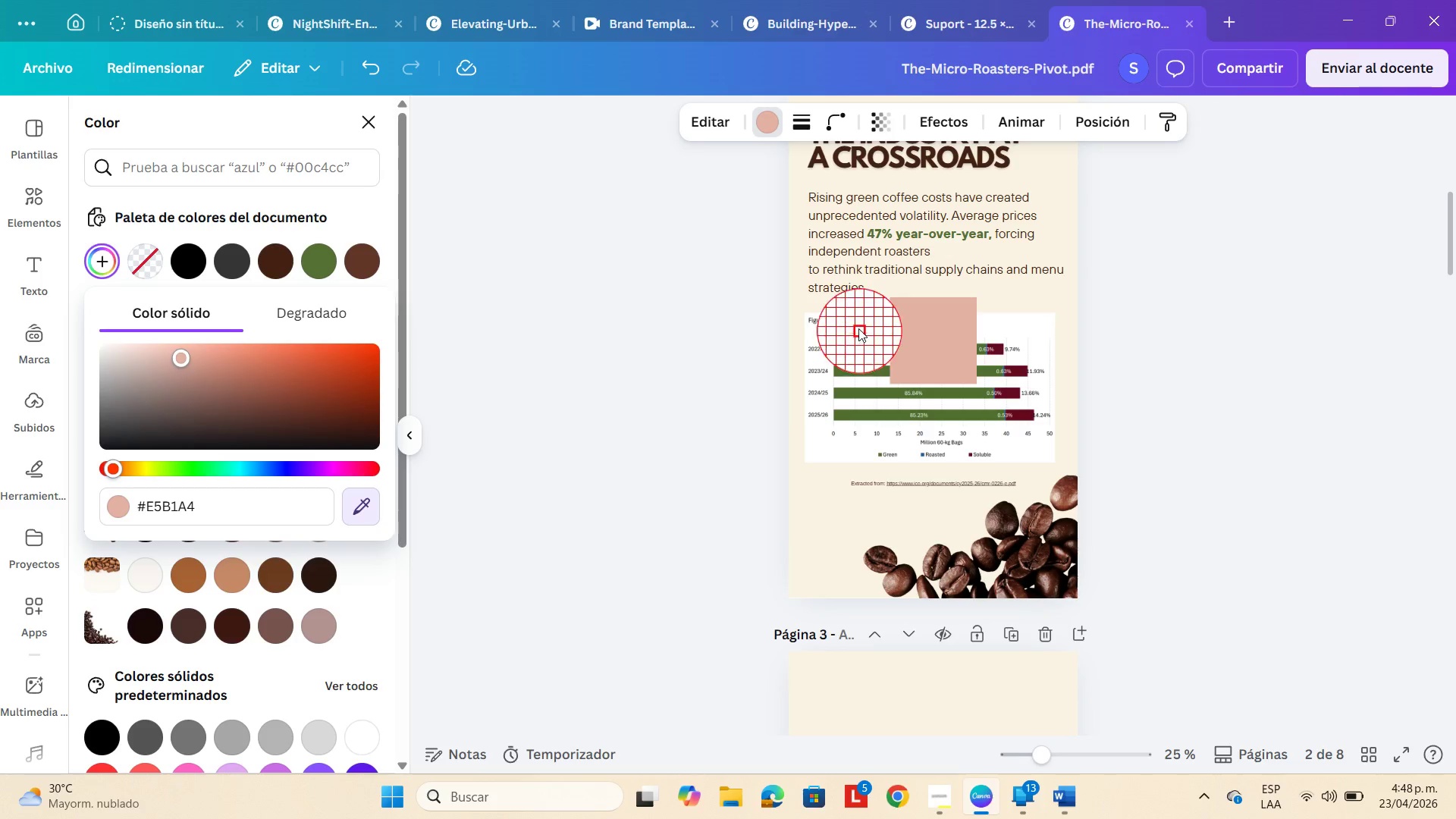 
left_click([878, 331])
 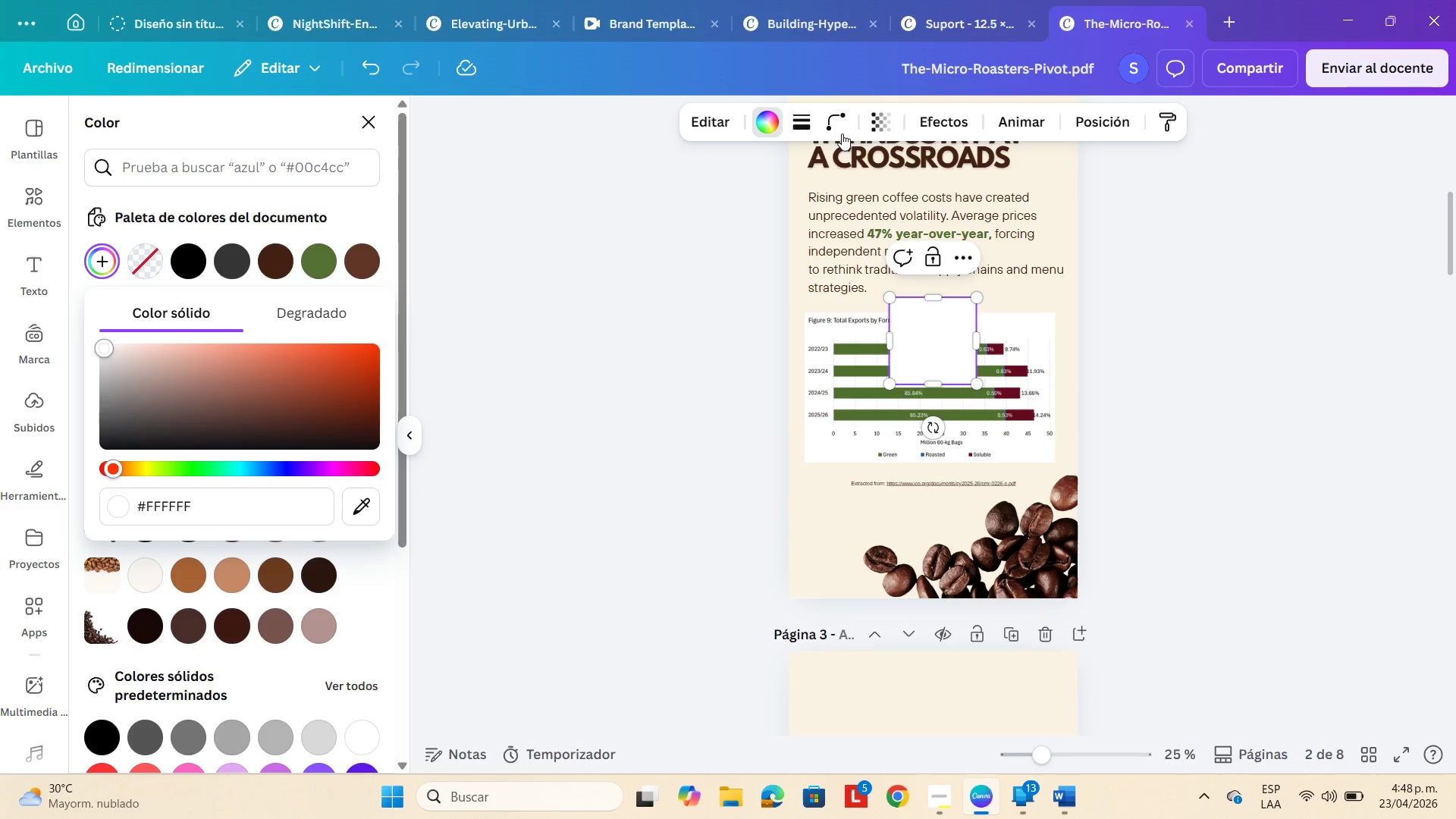 
left_click([801, 121])
 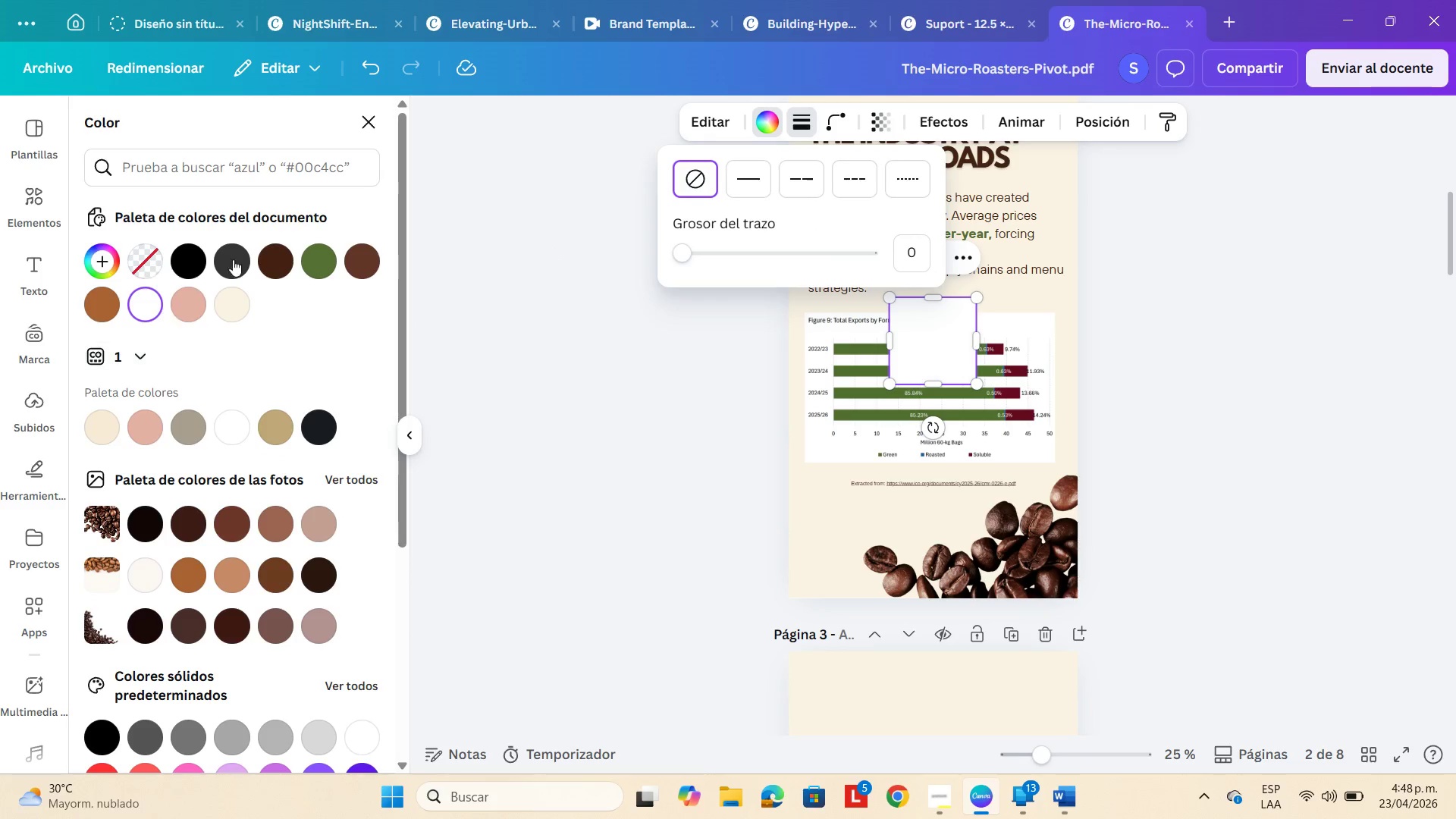 
left_click([275, 253])
 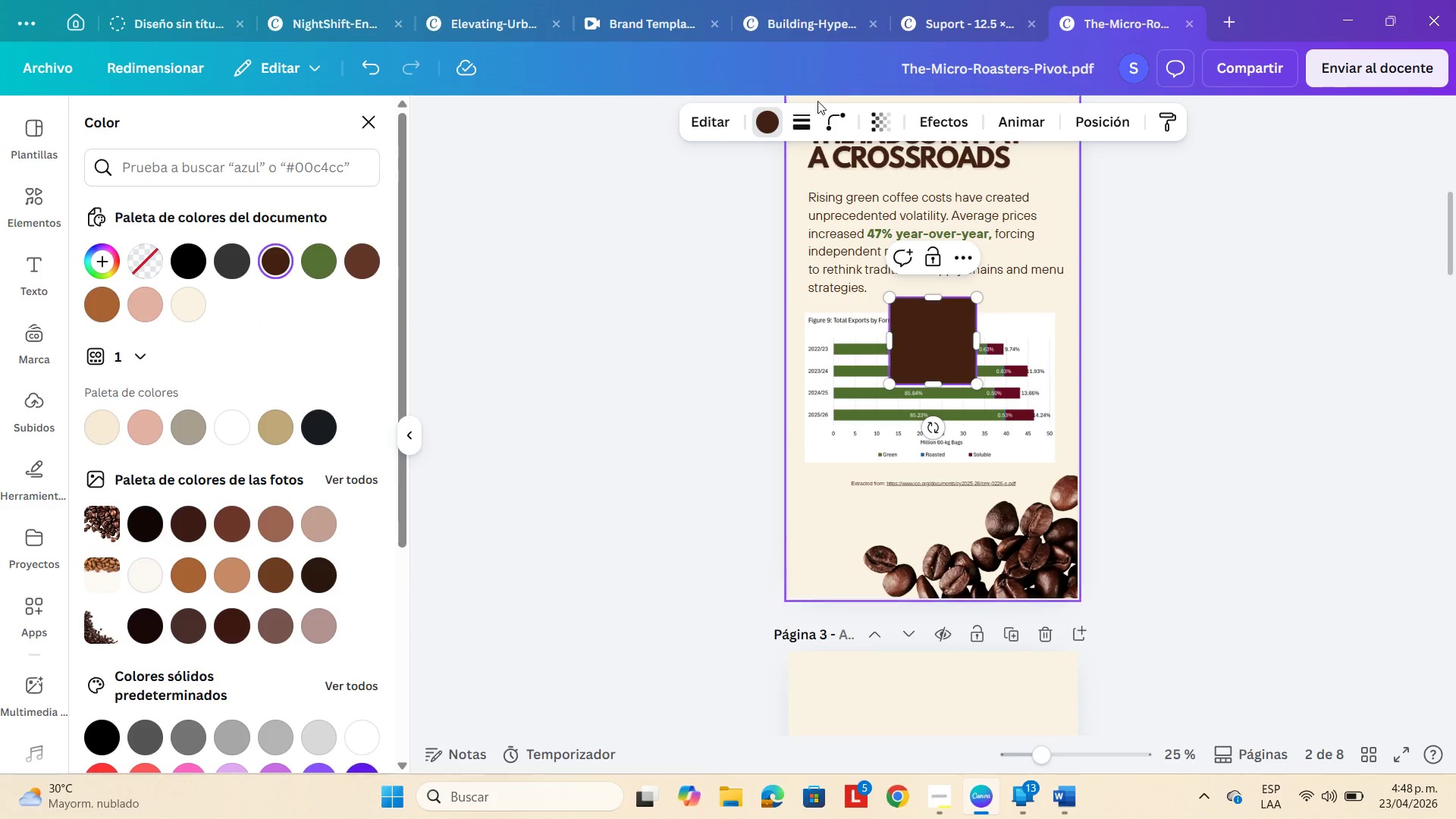 
left_click([807, 120])
 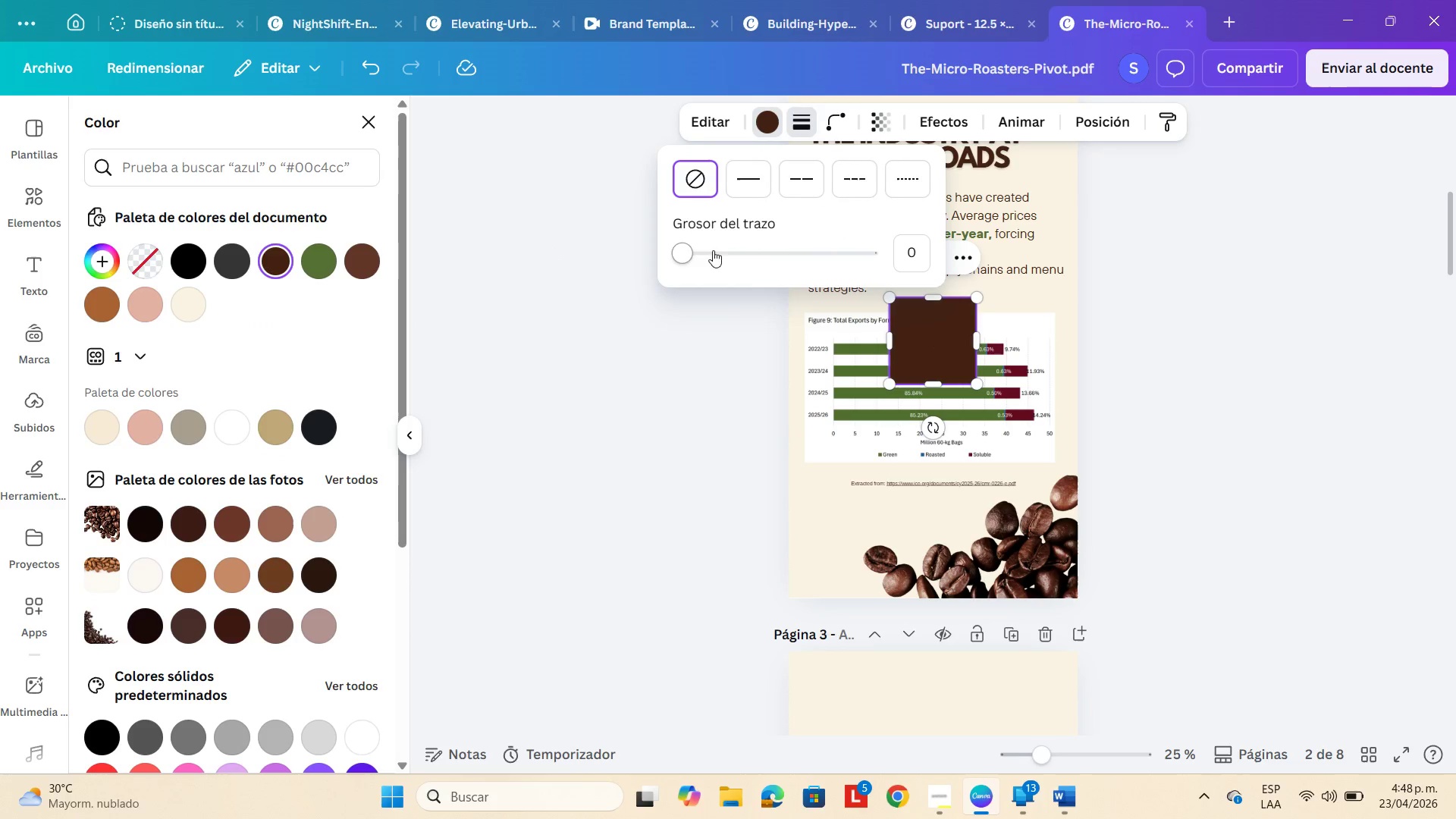 
left_click_drag(start_coordinate=[679, 252], to_coordinate=[692, 255])
 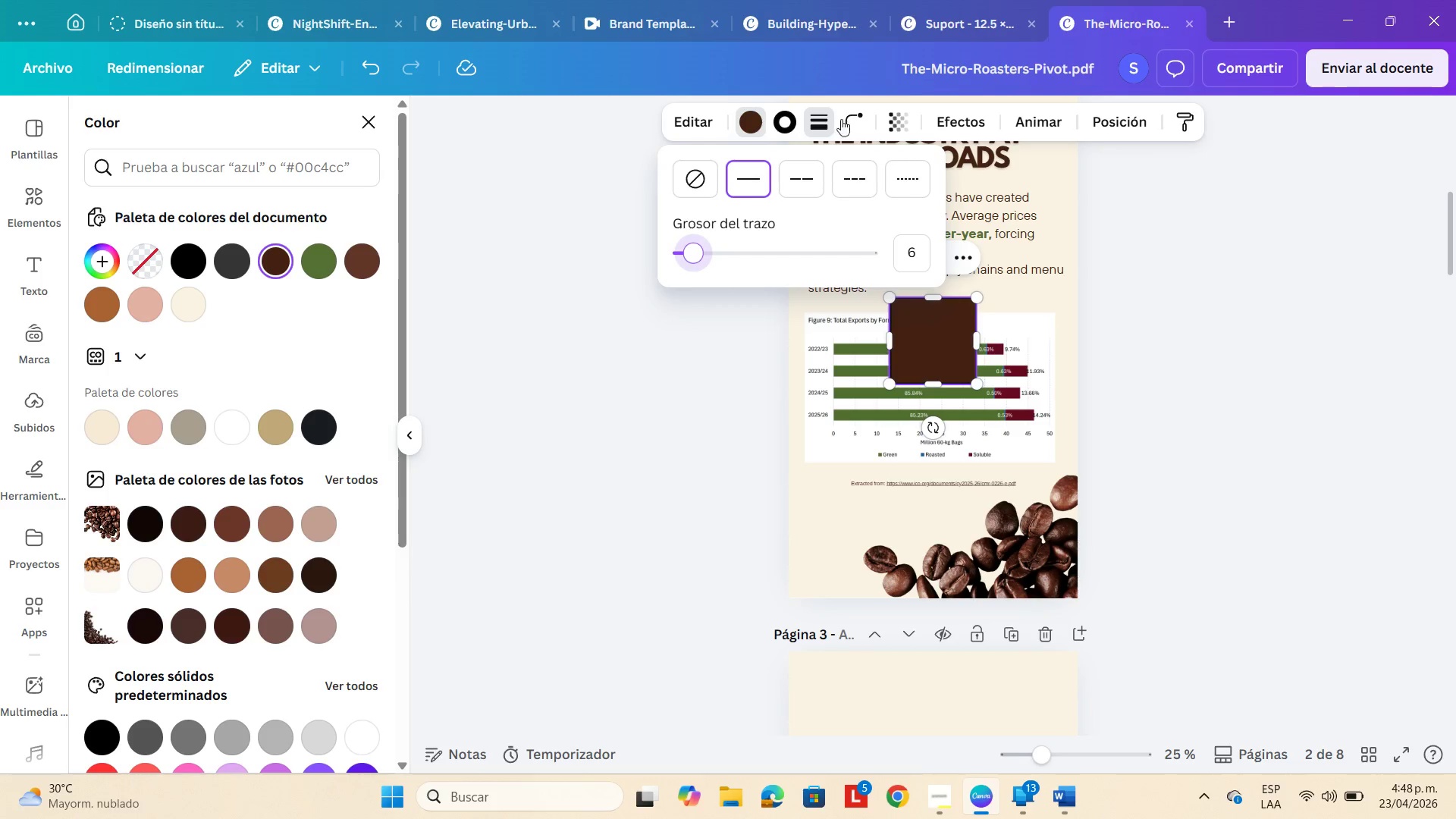 
left_click([855, 137])
 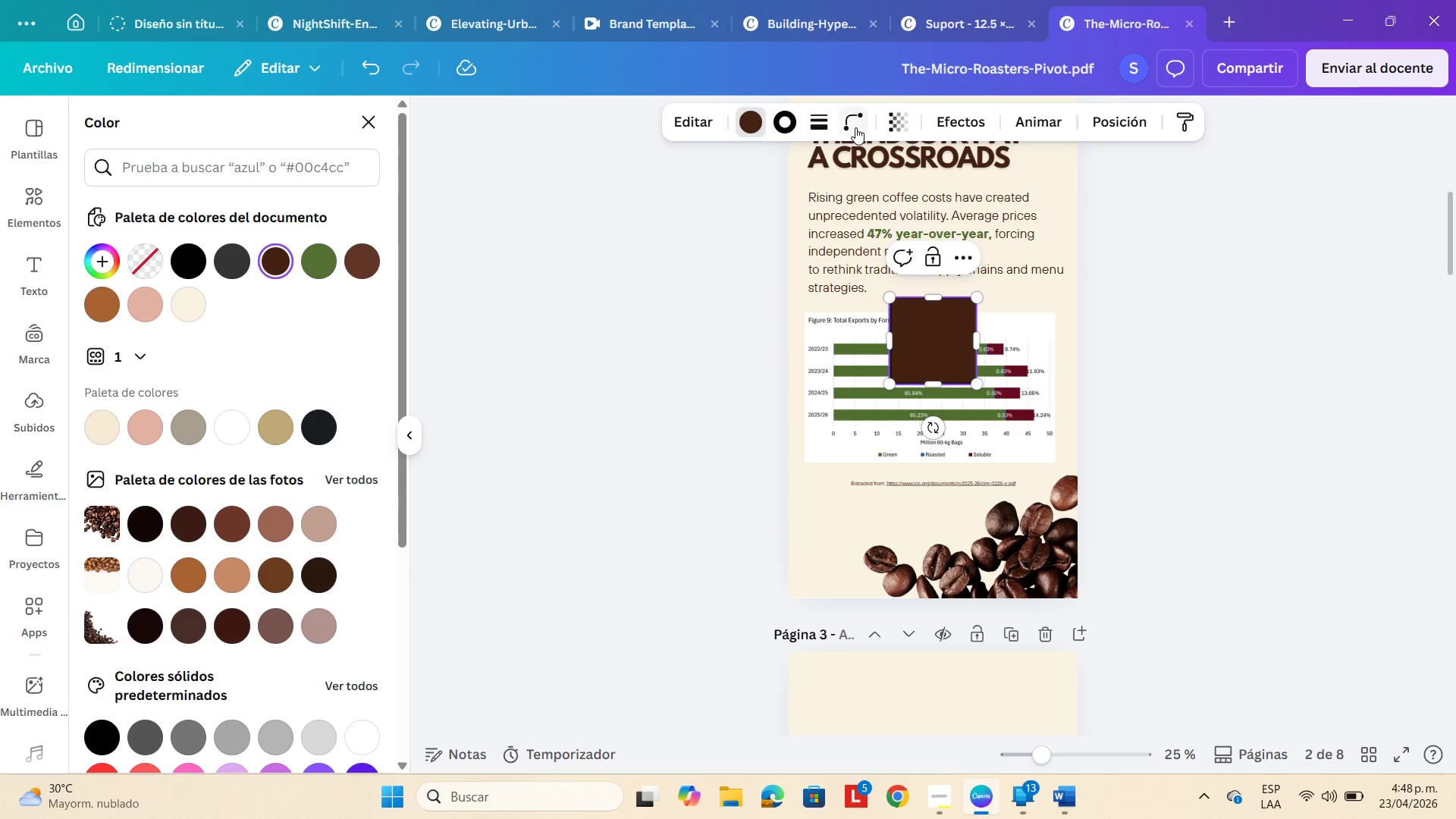 
left_click([855, 127])
 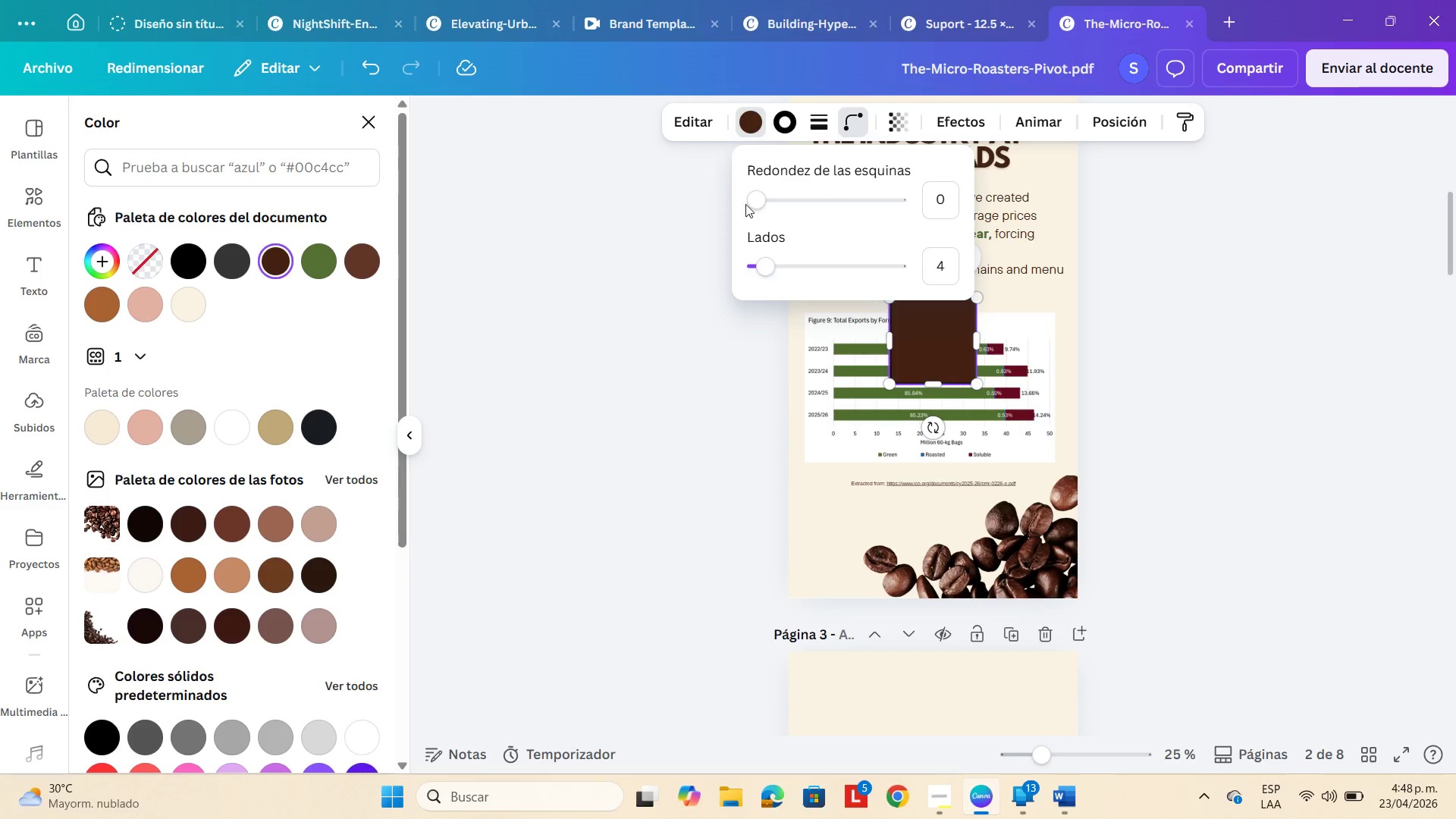 
left_click_drag(start_coordinate=[755, 197], to_coordinate=[781, 208])
 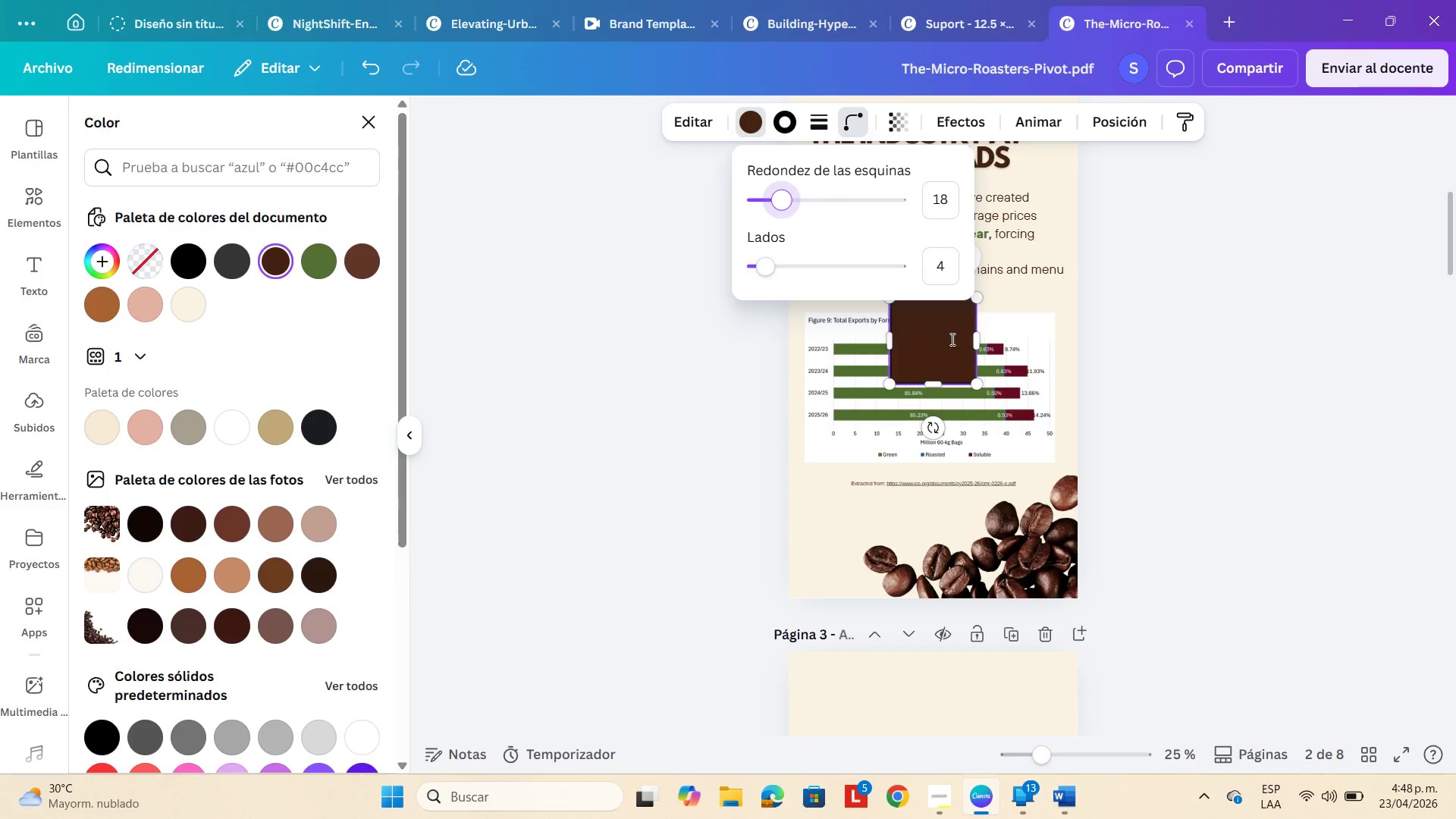 
left_click([952, 337])
 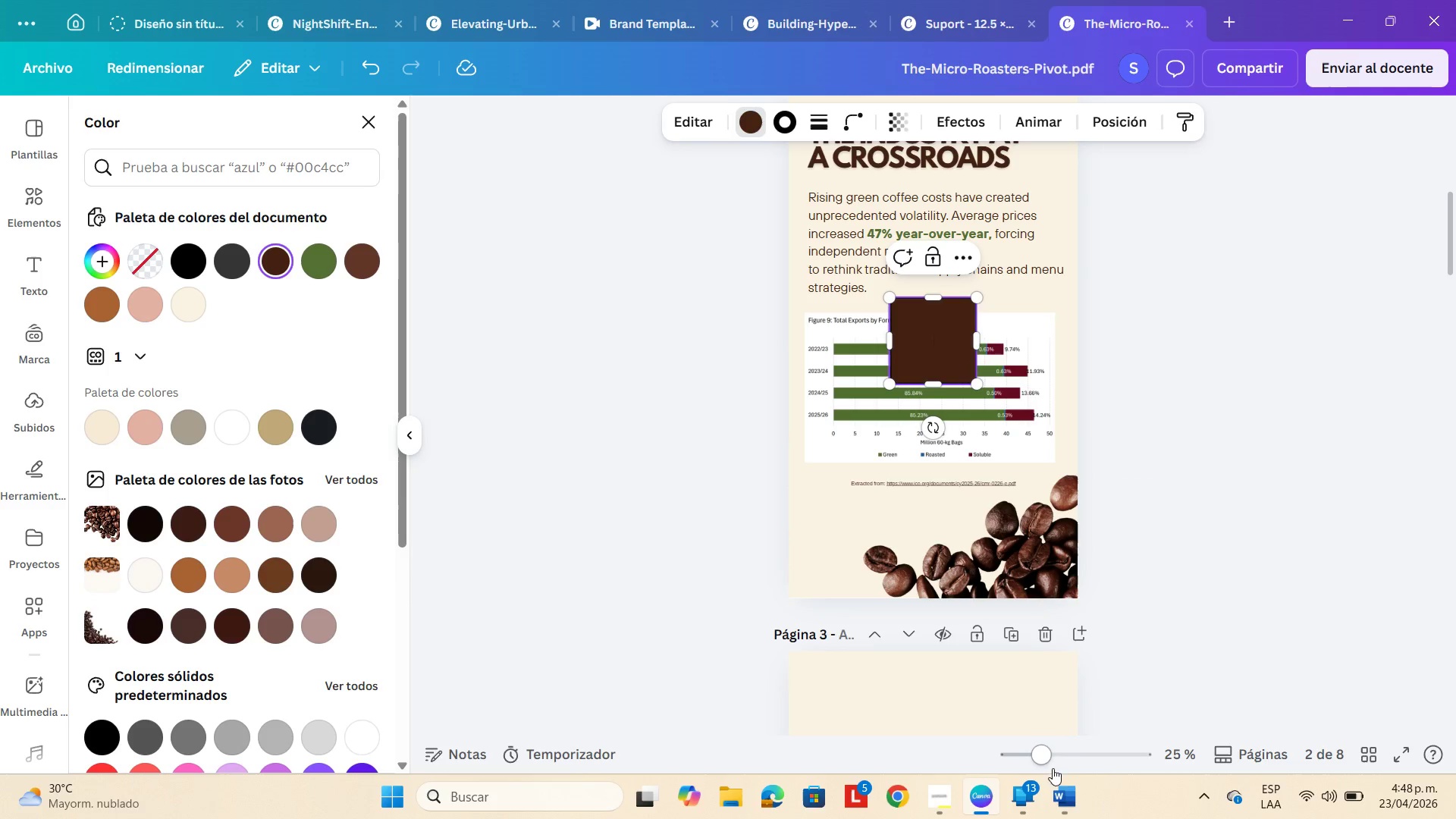 
left_click([1068, 755])
 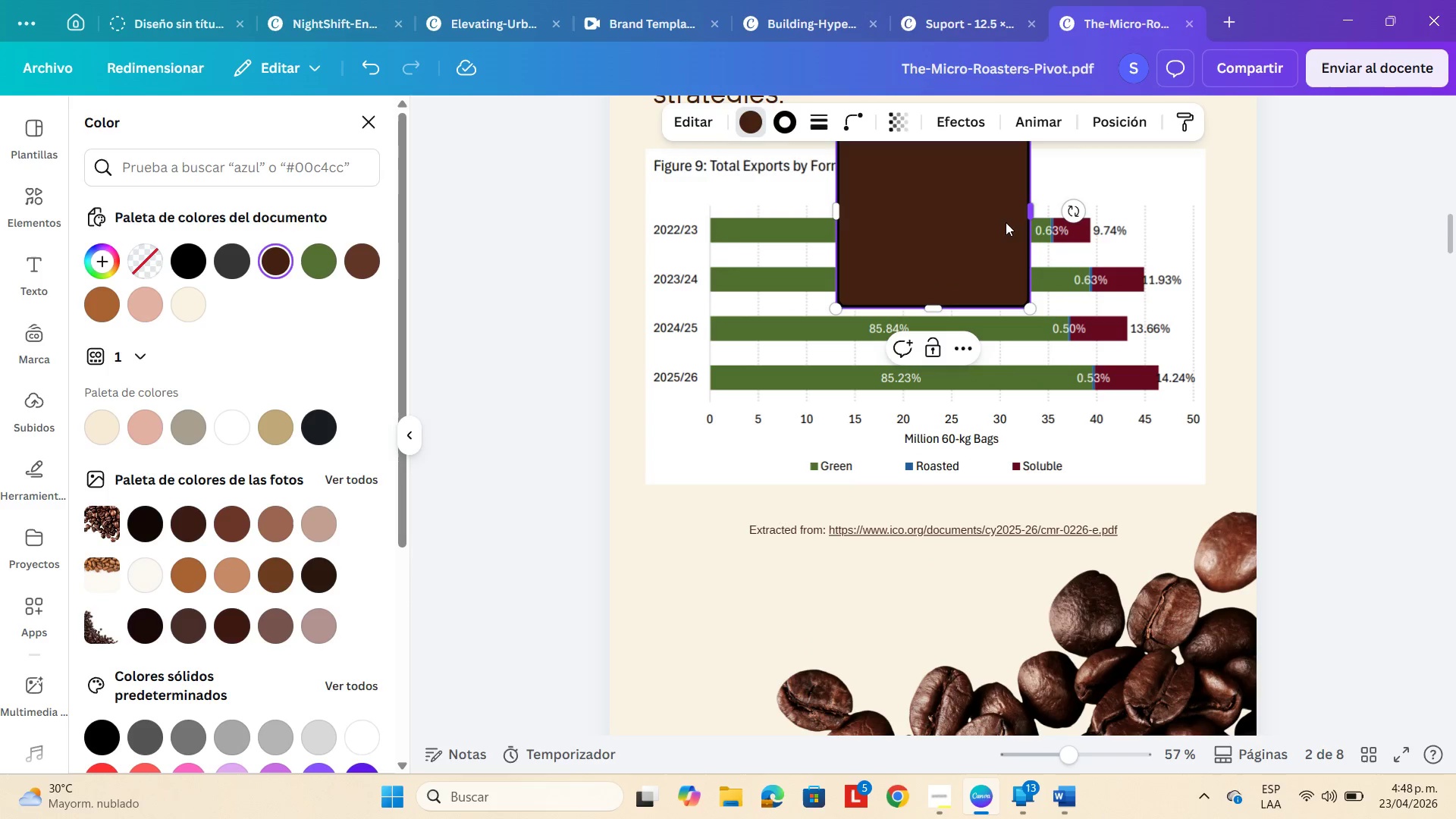 
scroll: coordinate [983, 243], scroll_direction: up, amount: 2.0
 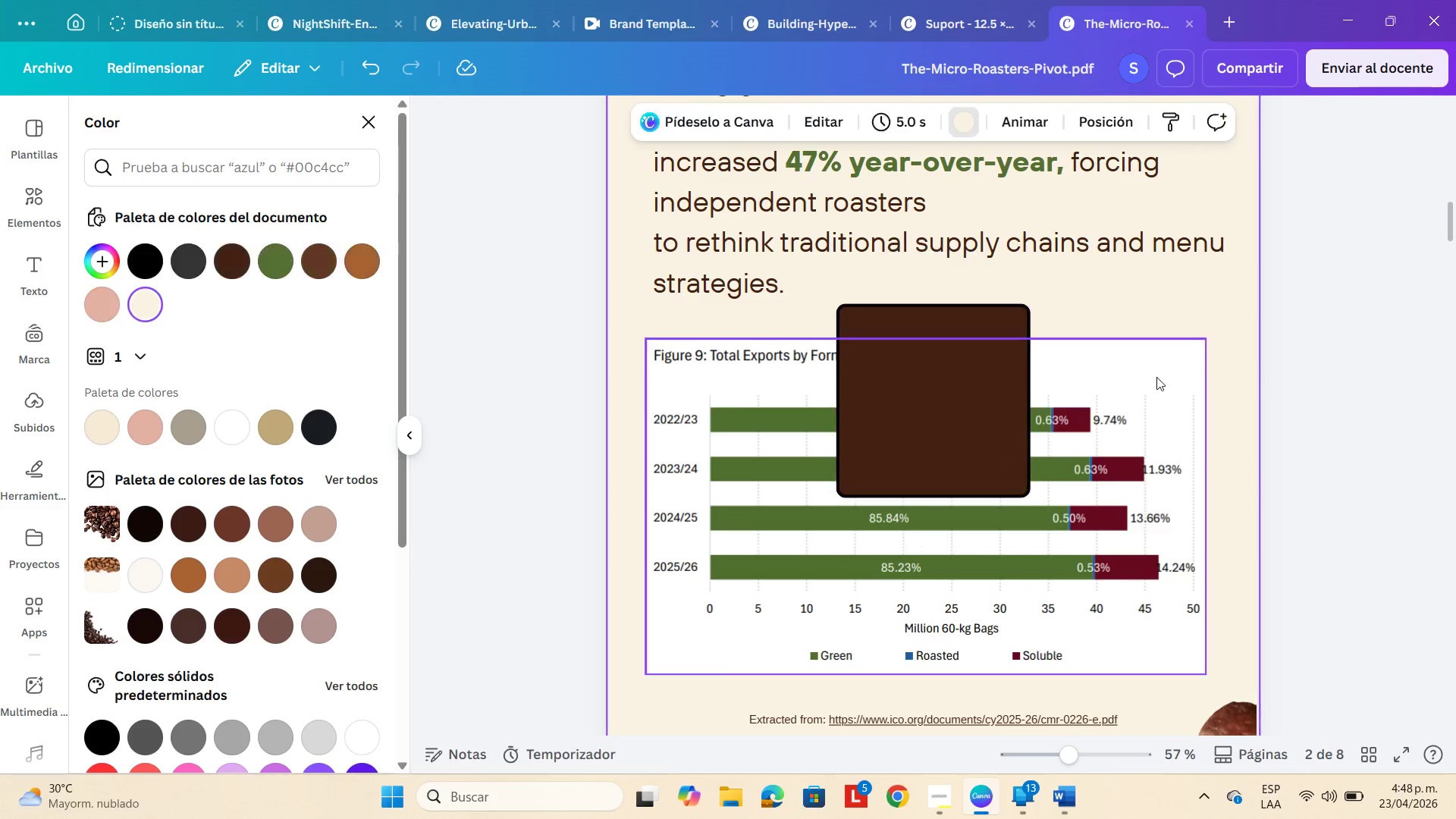 
left_click_drag(start_coordinate=[944, 377], to_coordinate=[761, 414])
 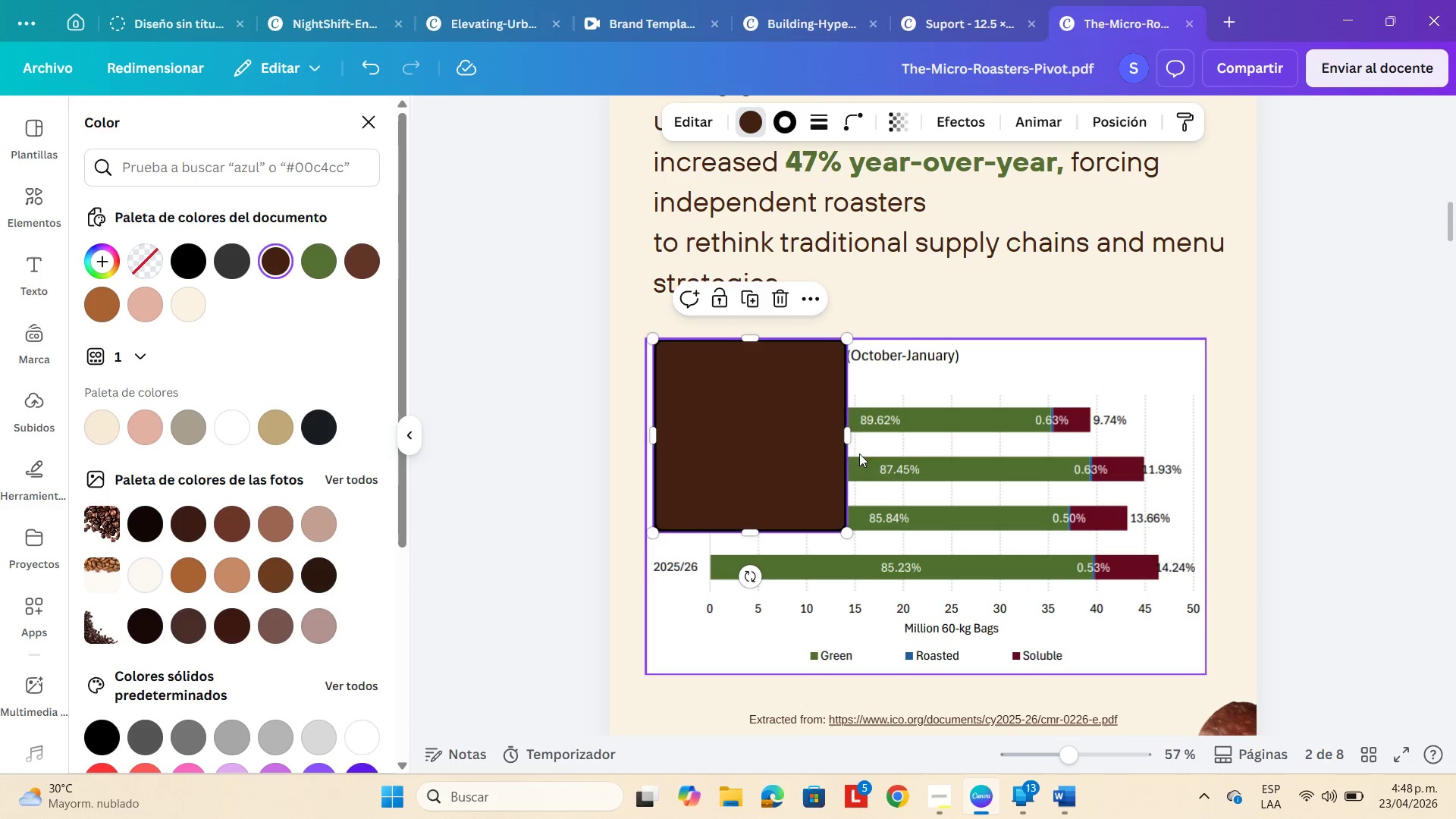 
left_click_drag(start_coordinate=[848, 441], to_coordinate=[1211, 479])
 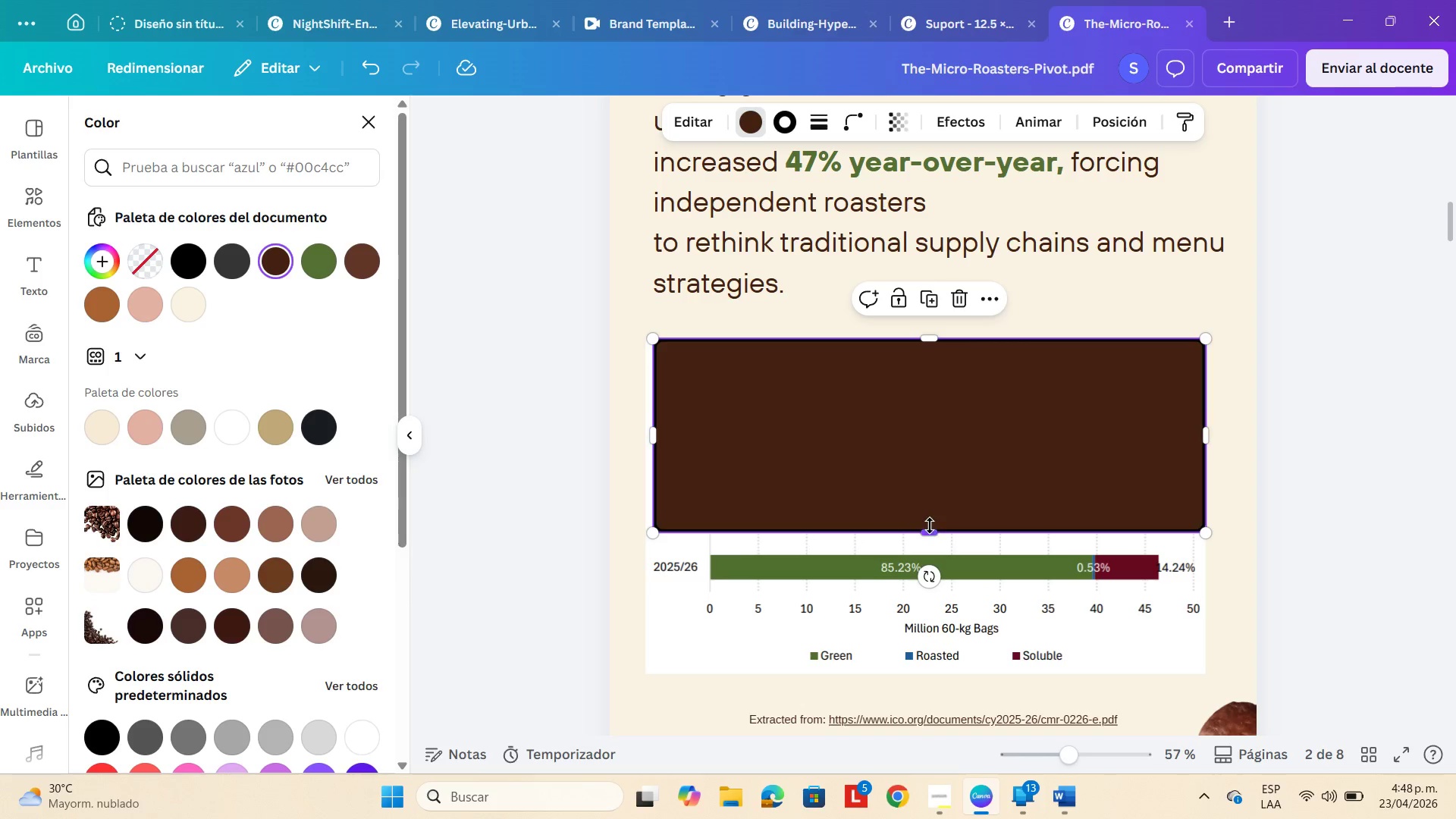 
left_click_drag(start_coordinate=[930, 529], to_coordinate=[970, 671])
 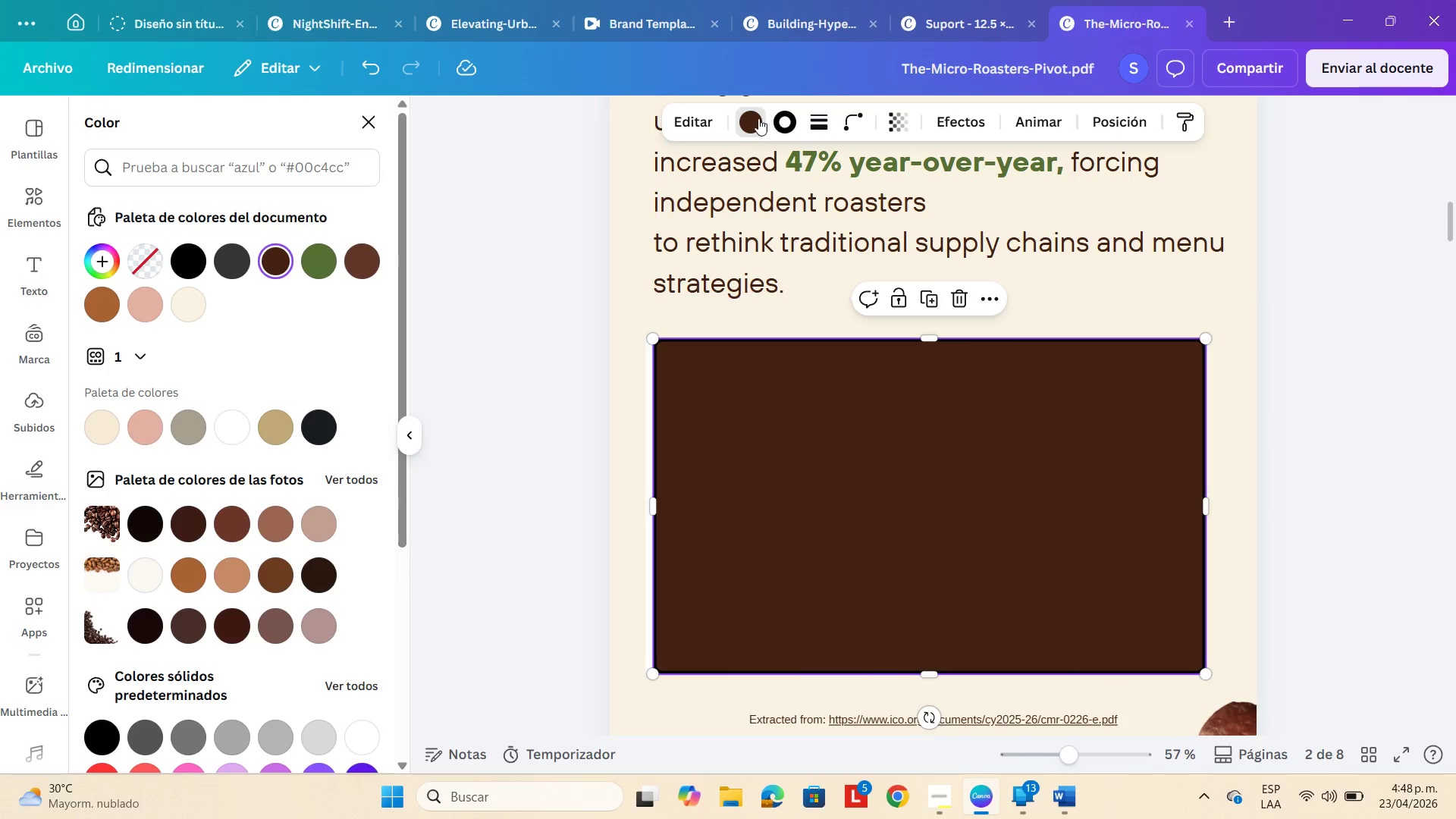 
left_click([755, 118])
 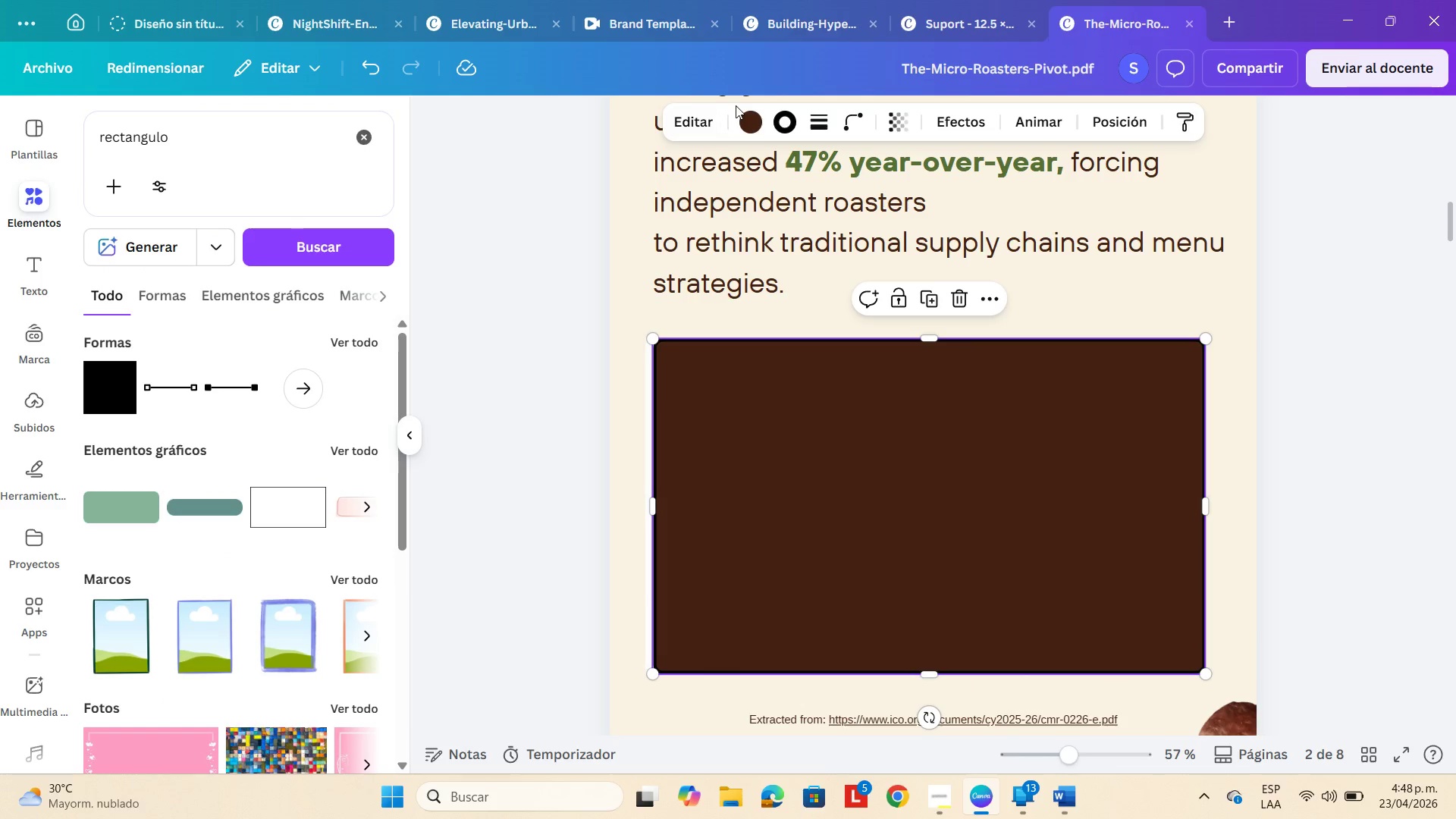 
left_click([751, 122])
 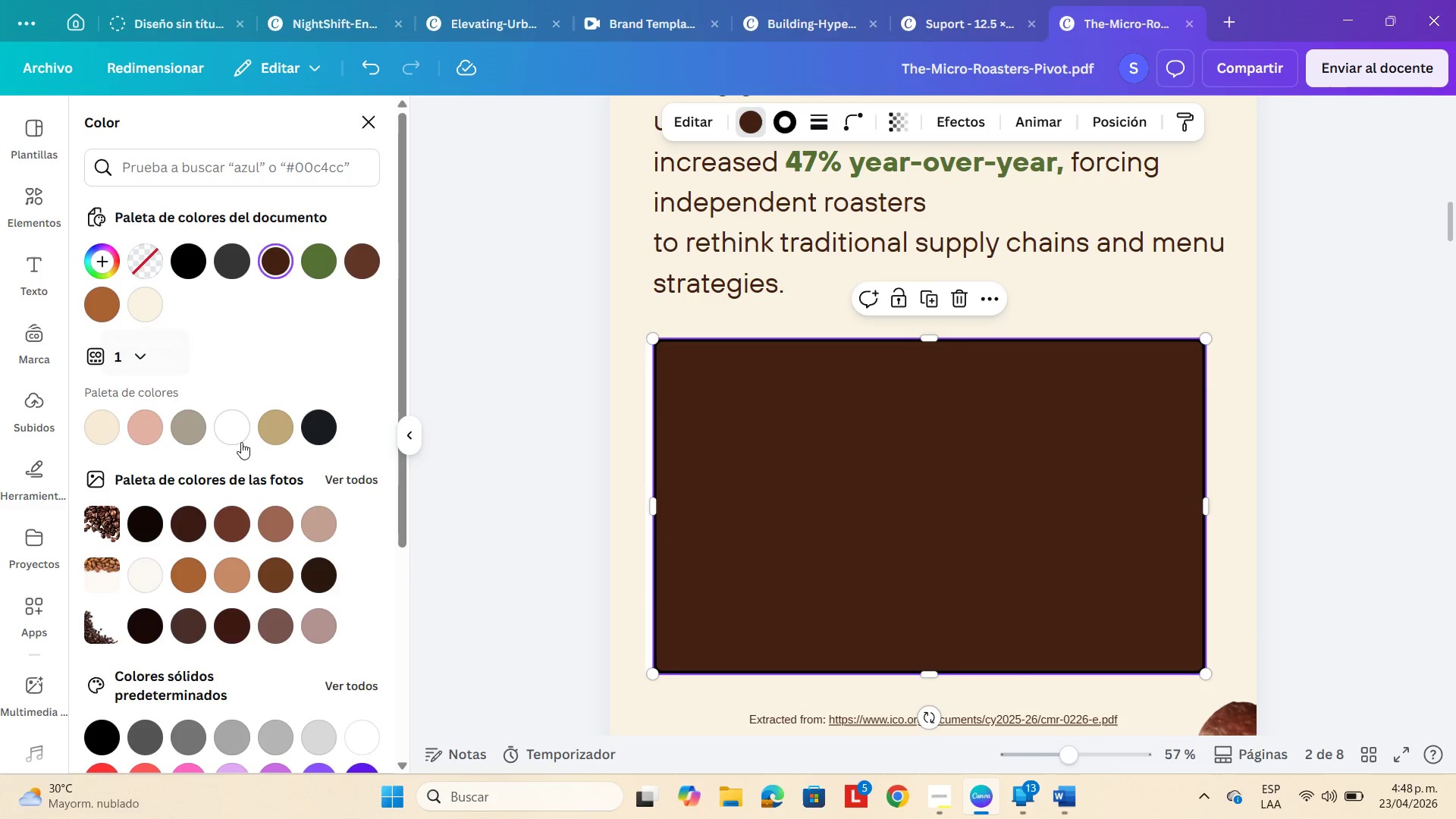 
left_click([242, 426])
 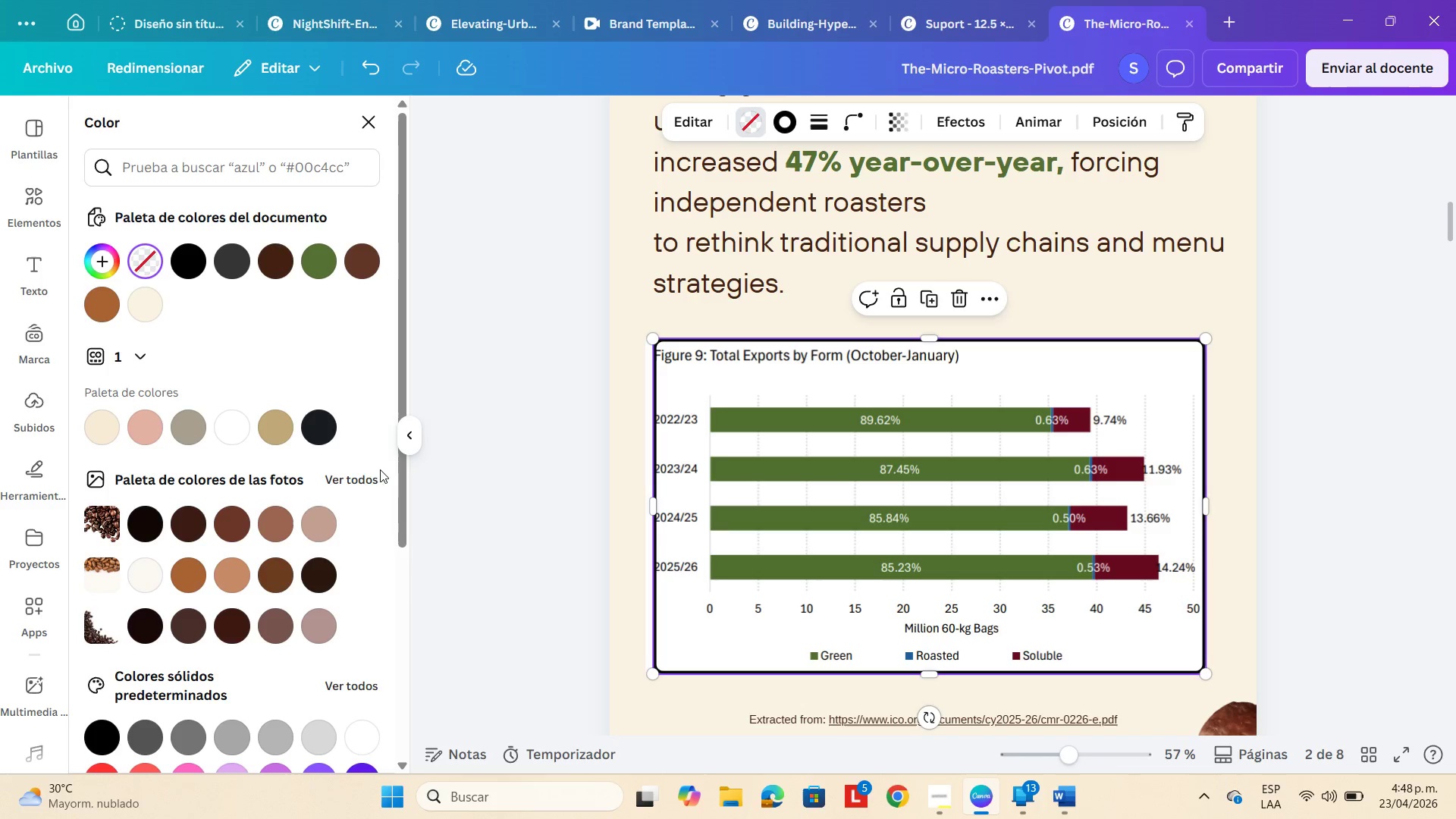 
left_click([265, 253])
 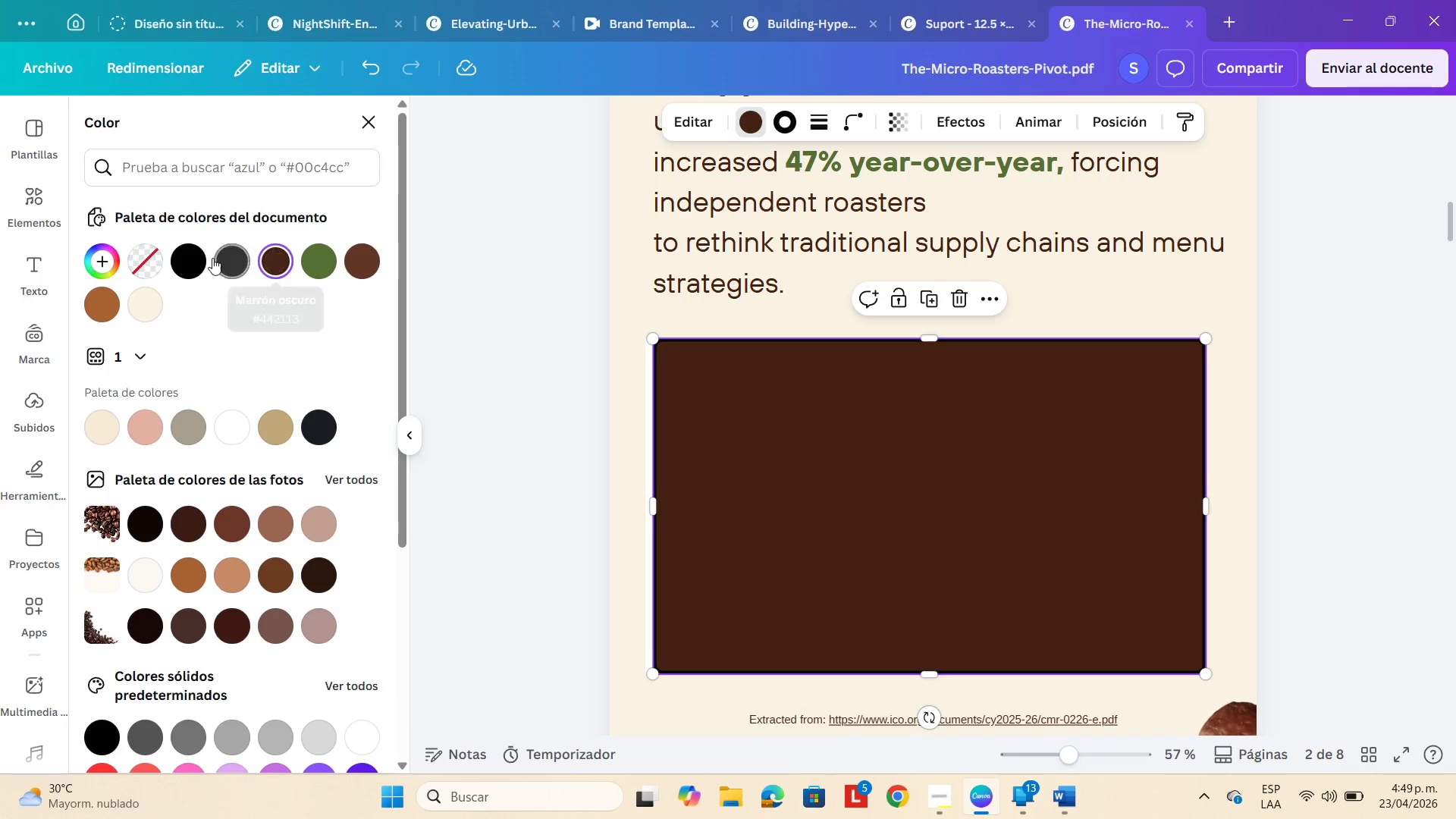 
left_click([141, 259])
 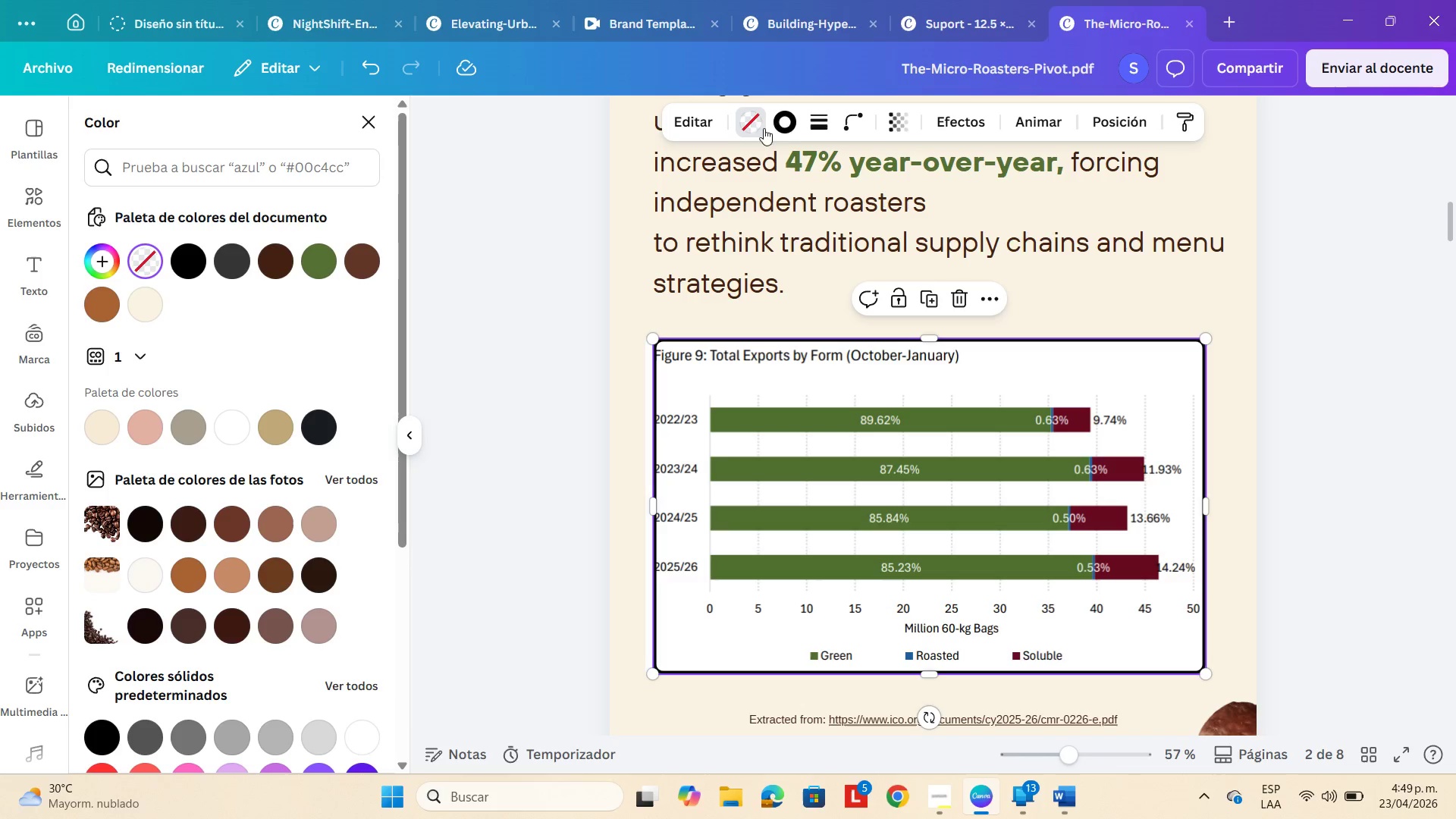 
left_click([792, 122])
 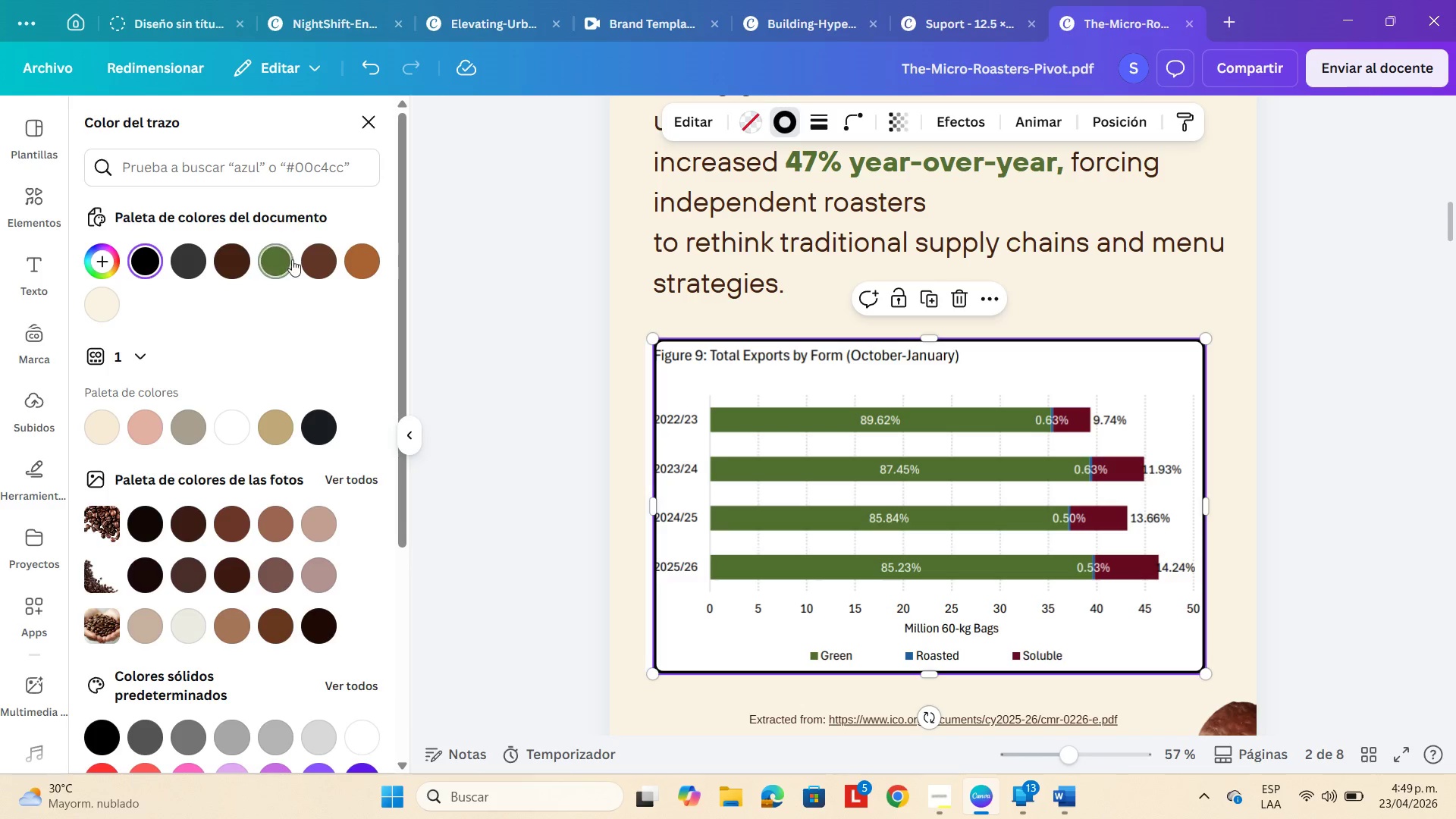 
left_click([315, 258])
 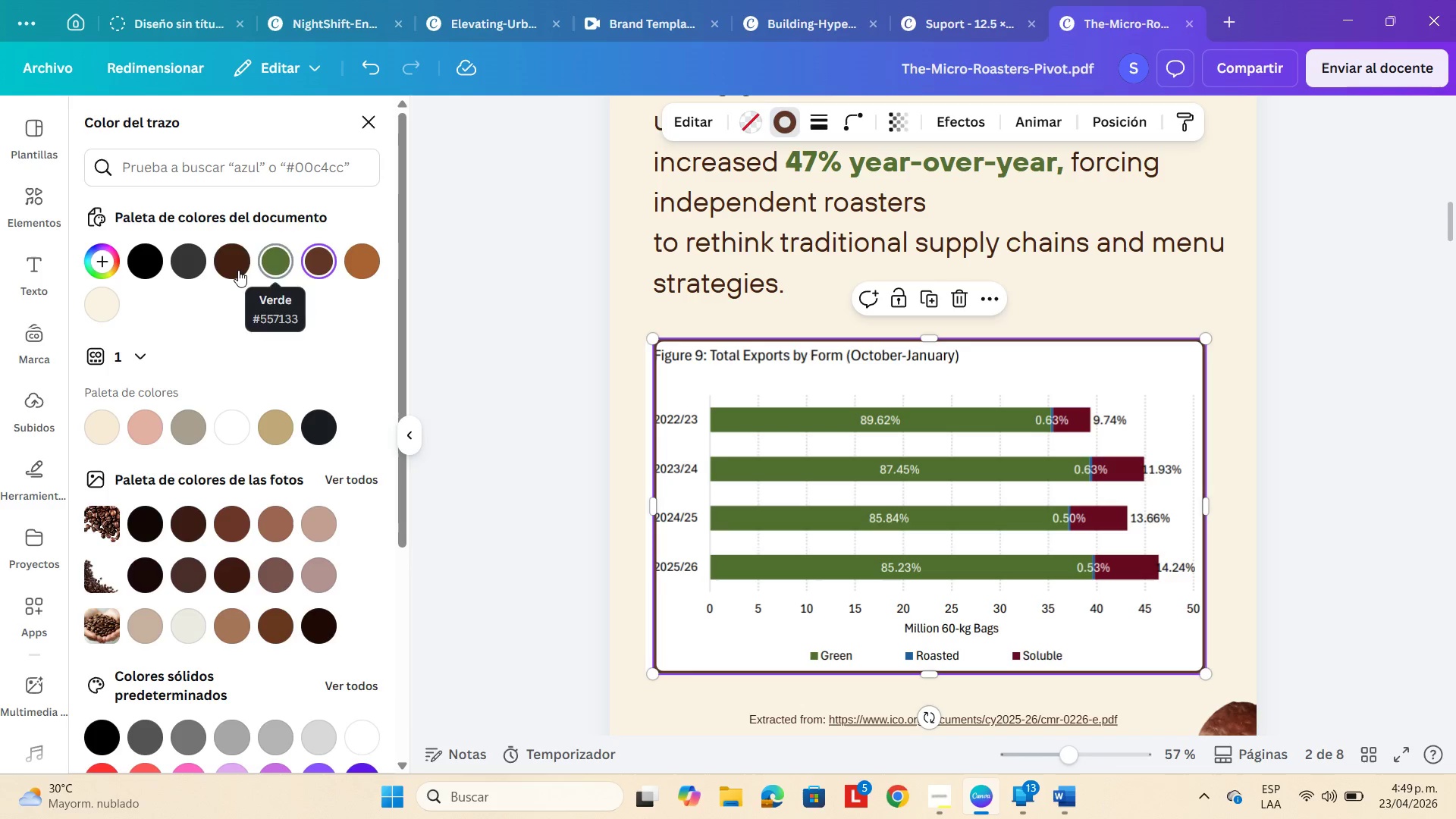 
left_click([232, 271])
 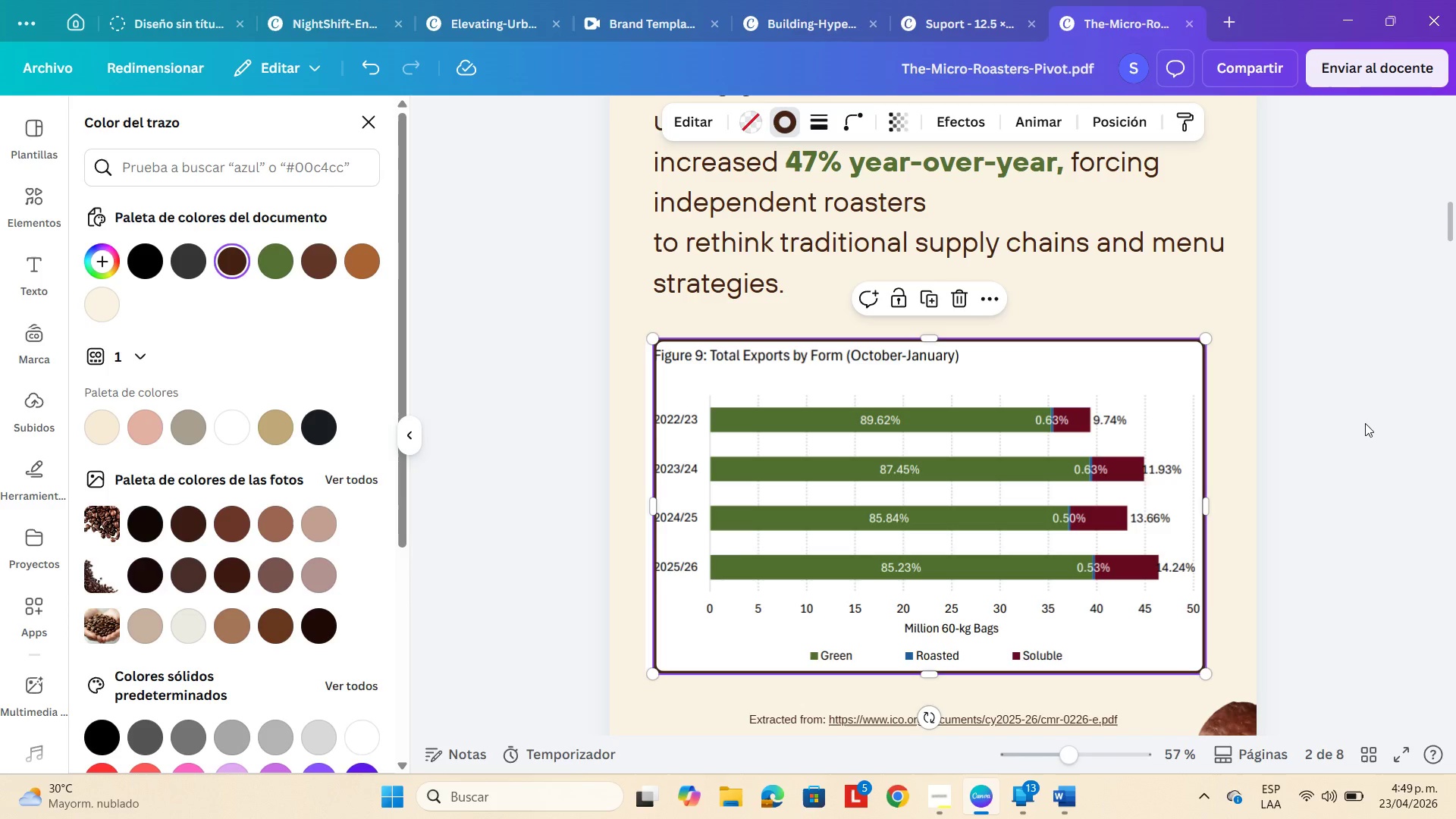 
double_click([1360, 419])
 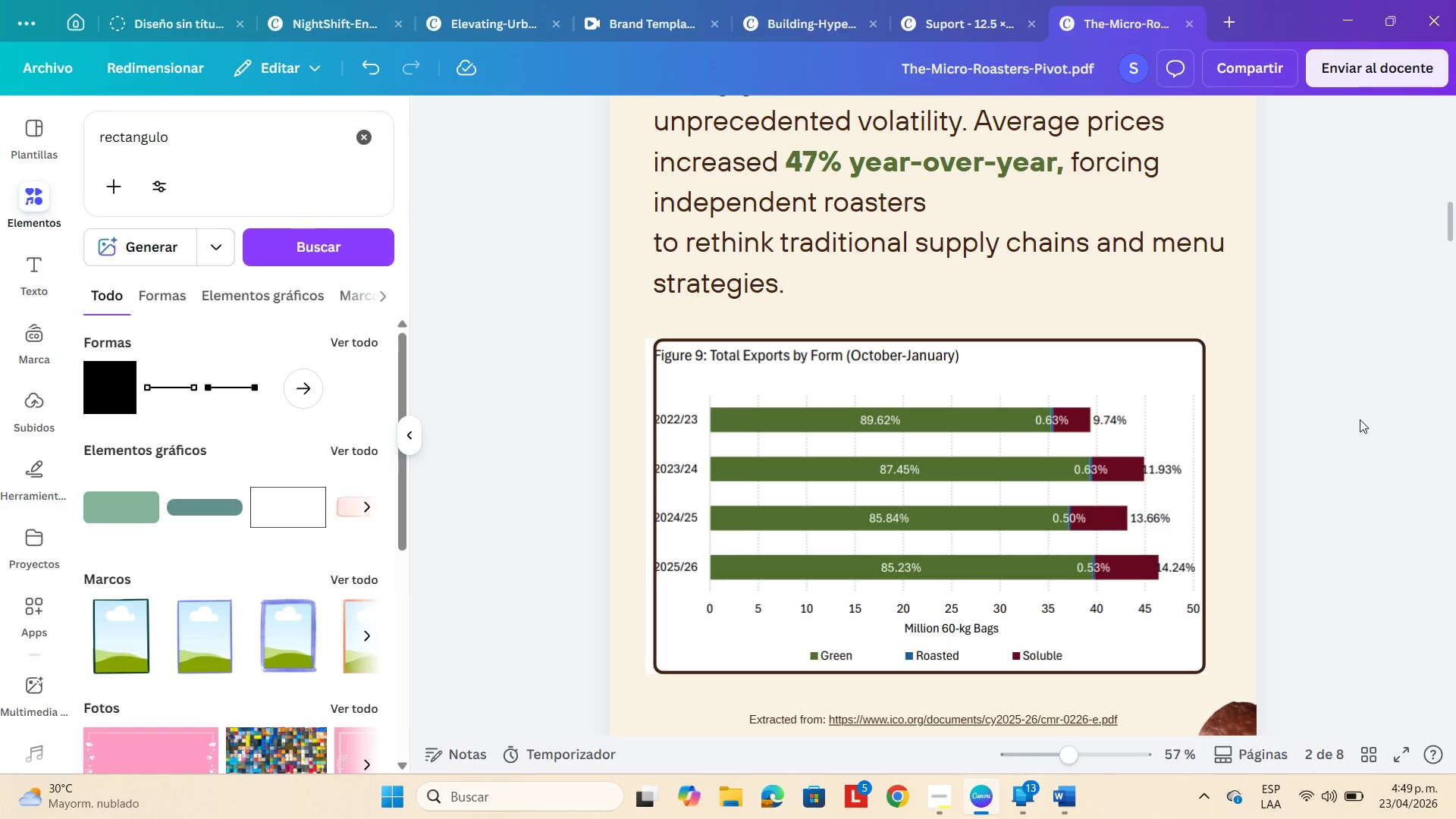 
triple_click([1360, 419])
 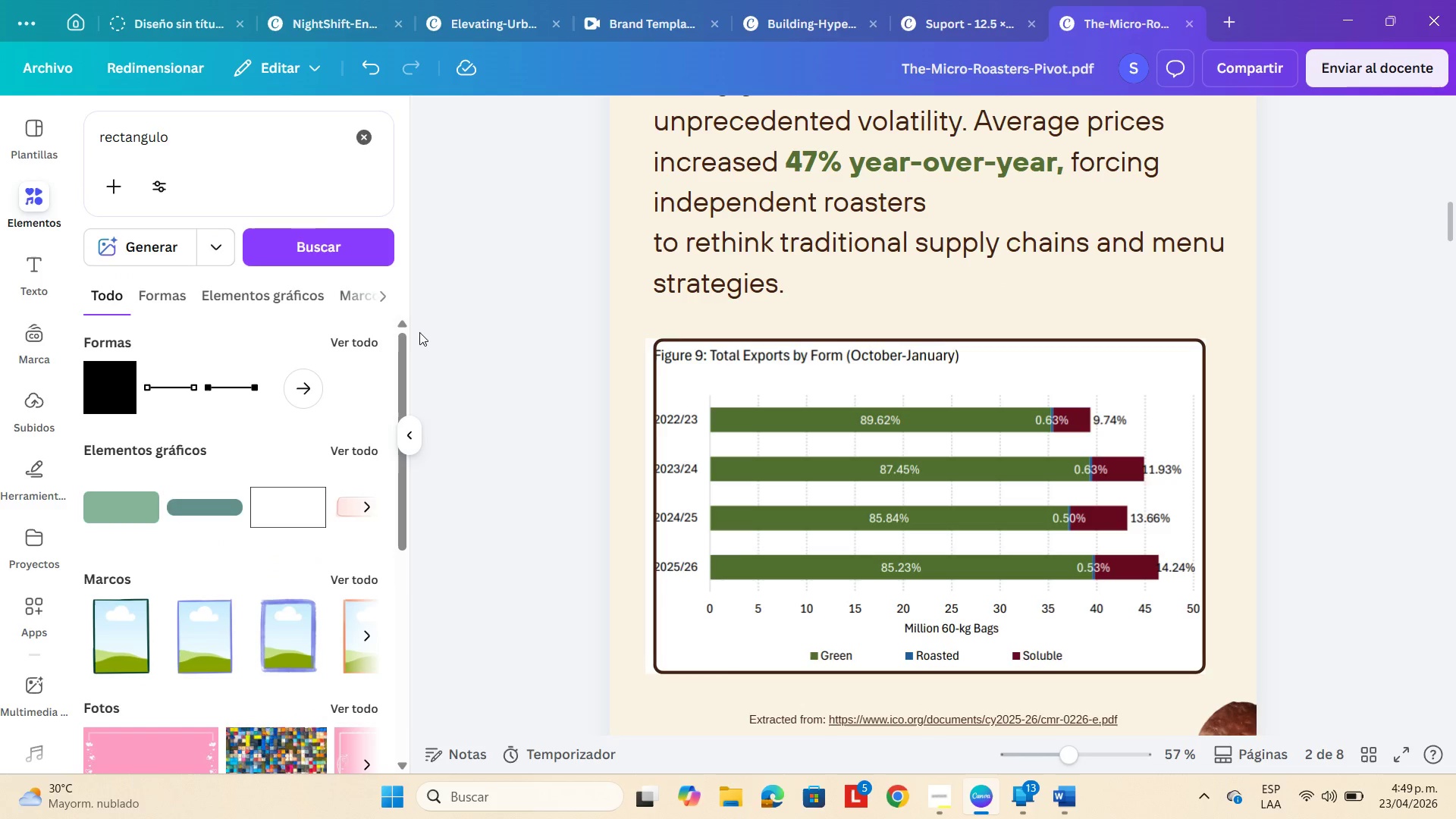 
left_click([678, 359])
 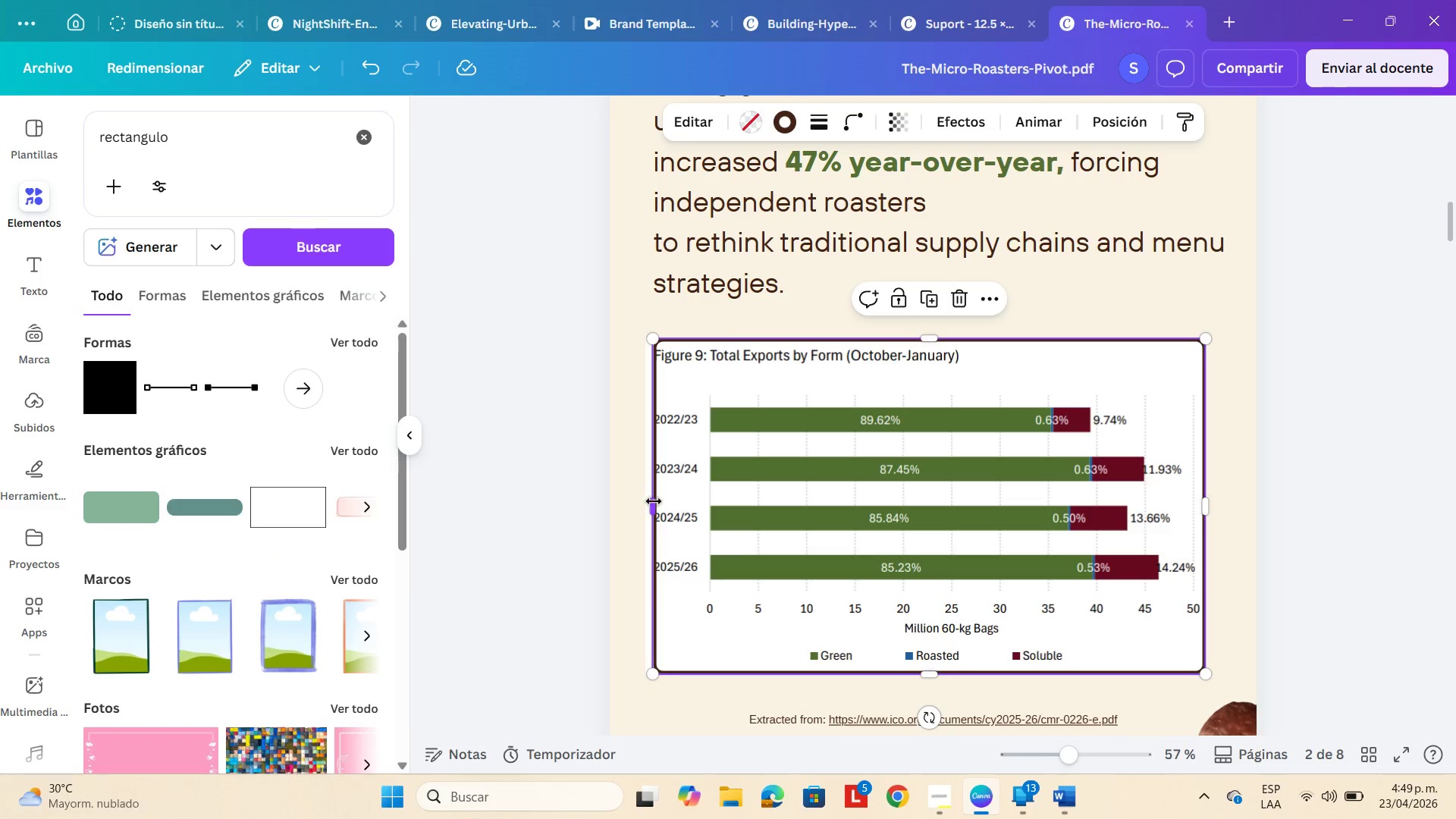 
left_click_drag(start_coordinate=[654, 507], to_coordinate=[648, 508])
 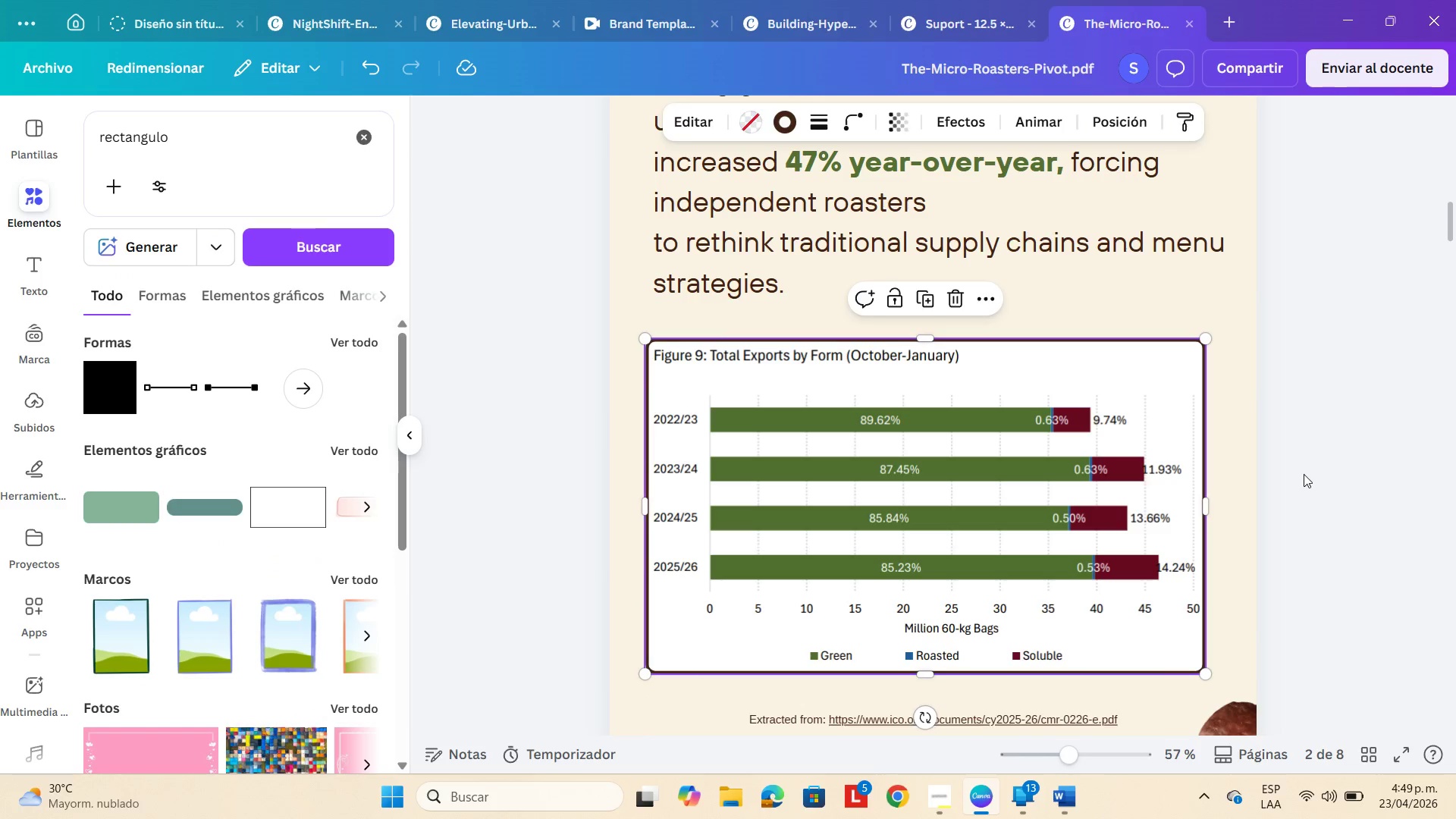 
double_click([1304, 473])
 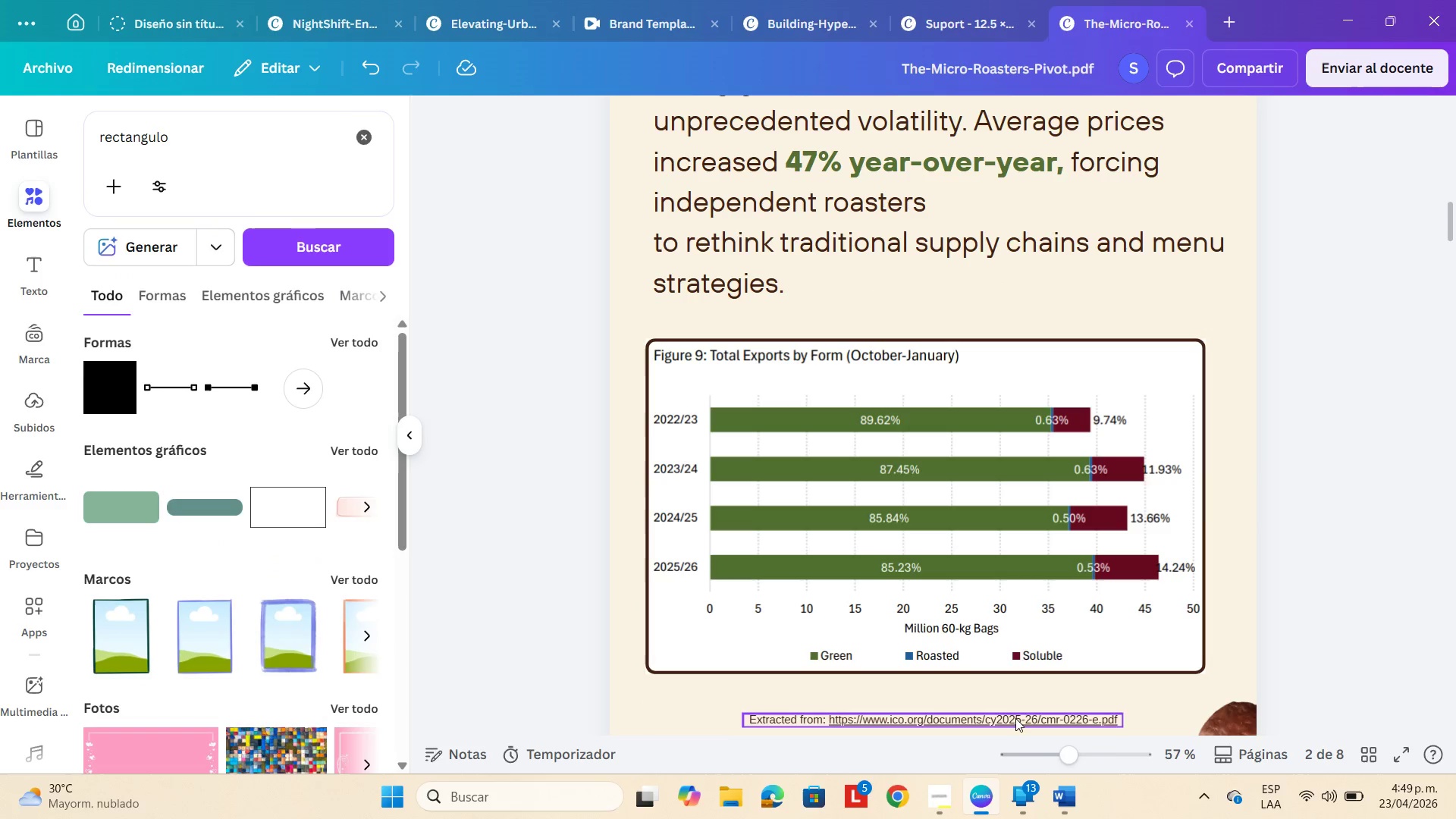 
left_click([1054, 749])
 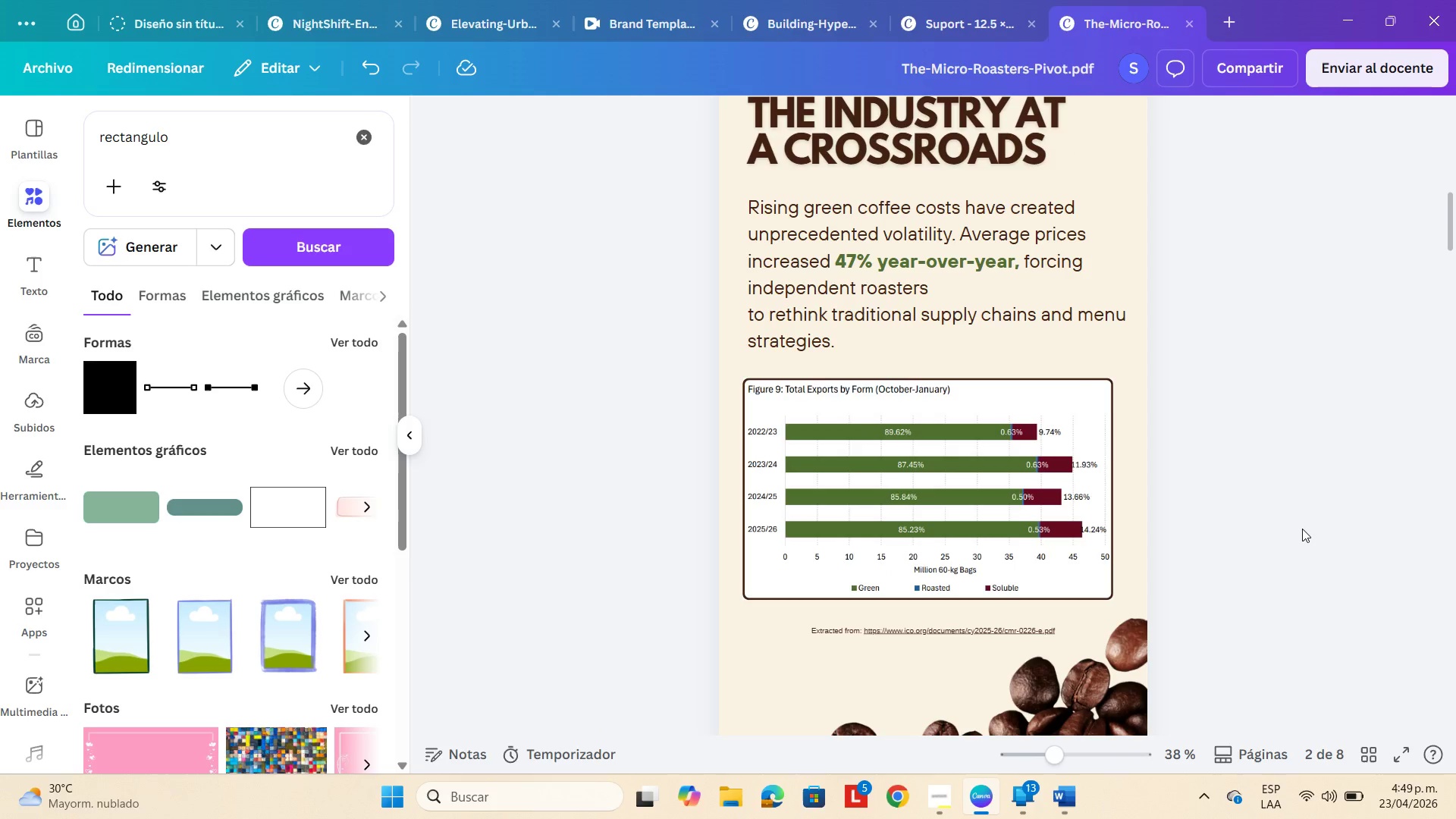 
left_click([1302, 529])
 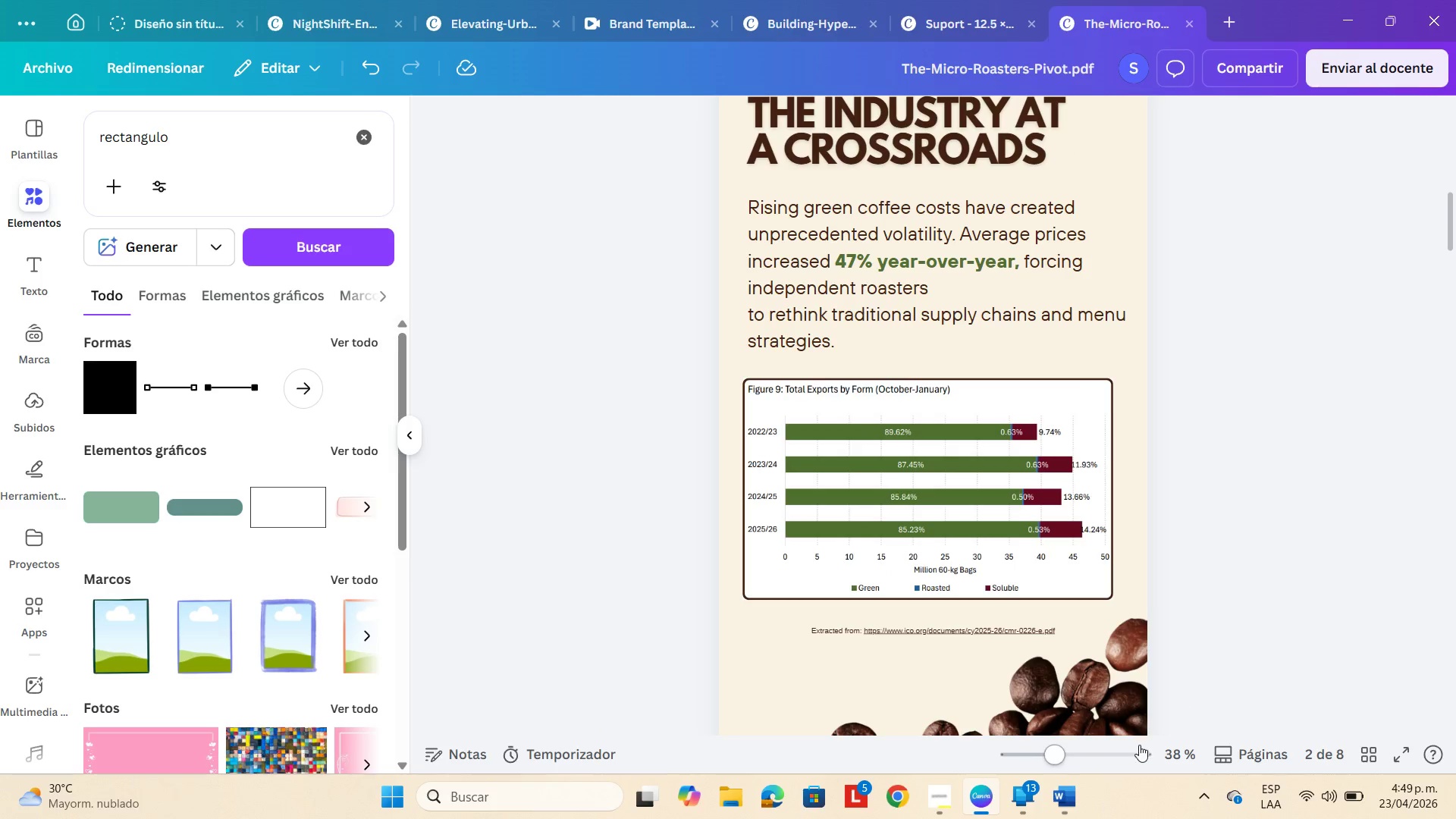 
left_click([1084, 755])
 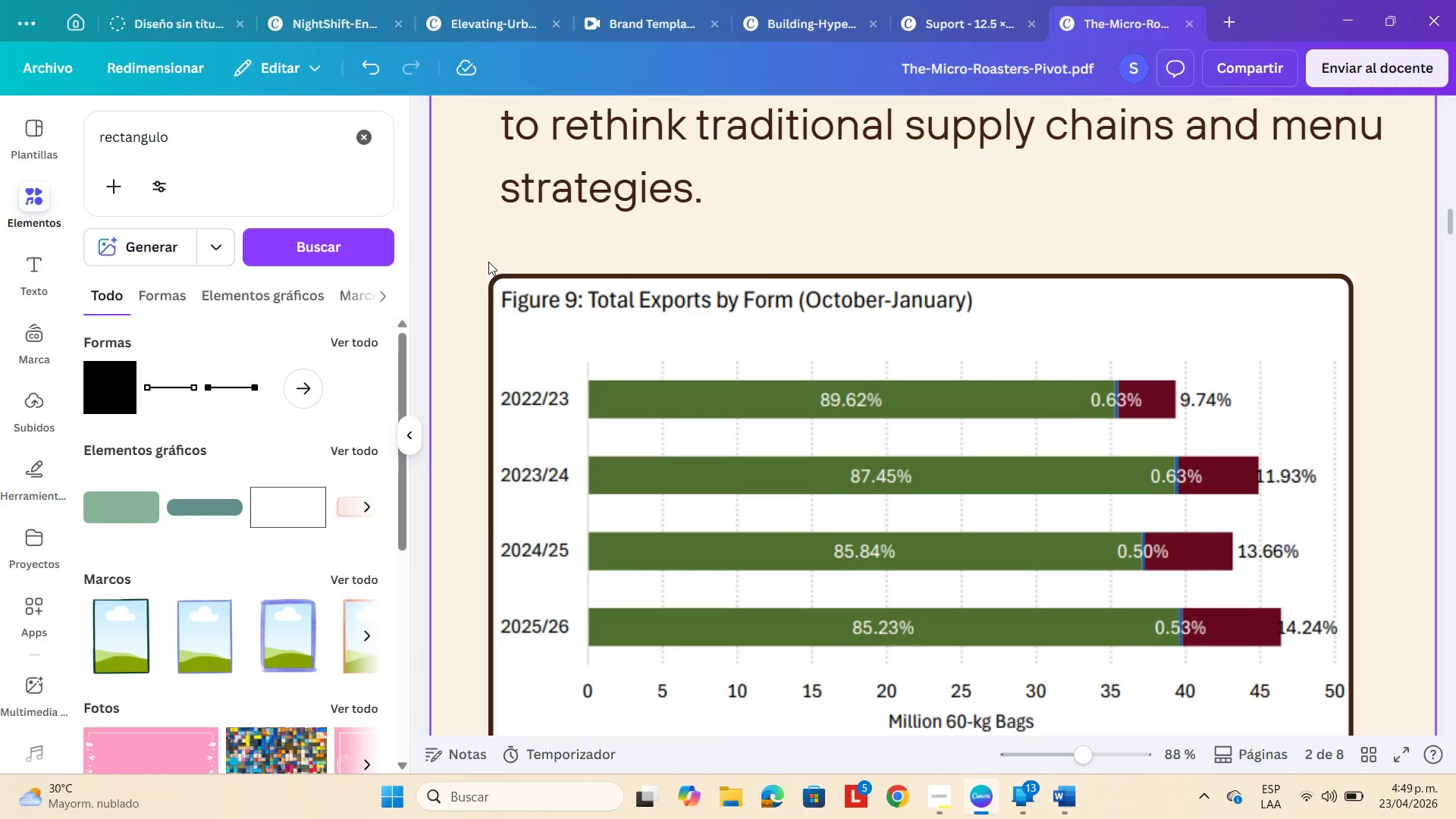 
wait(5.22)
 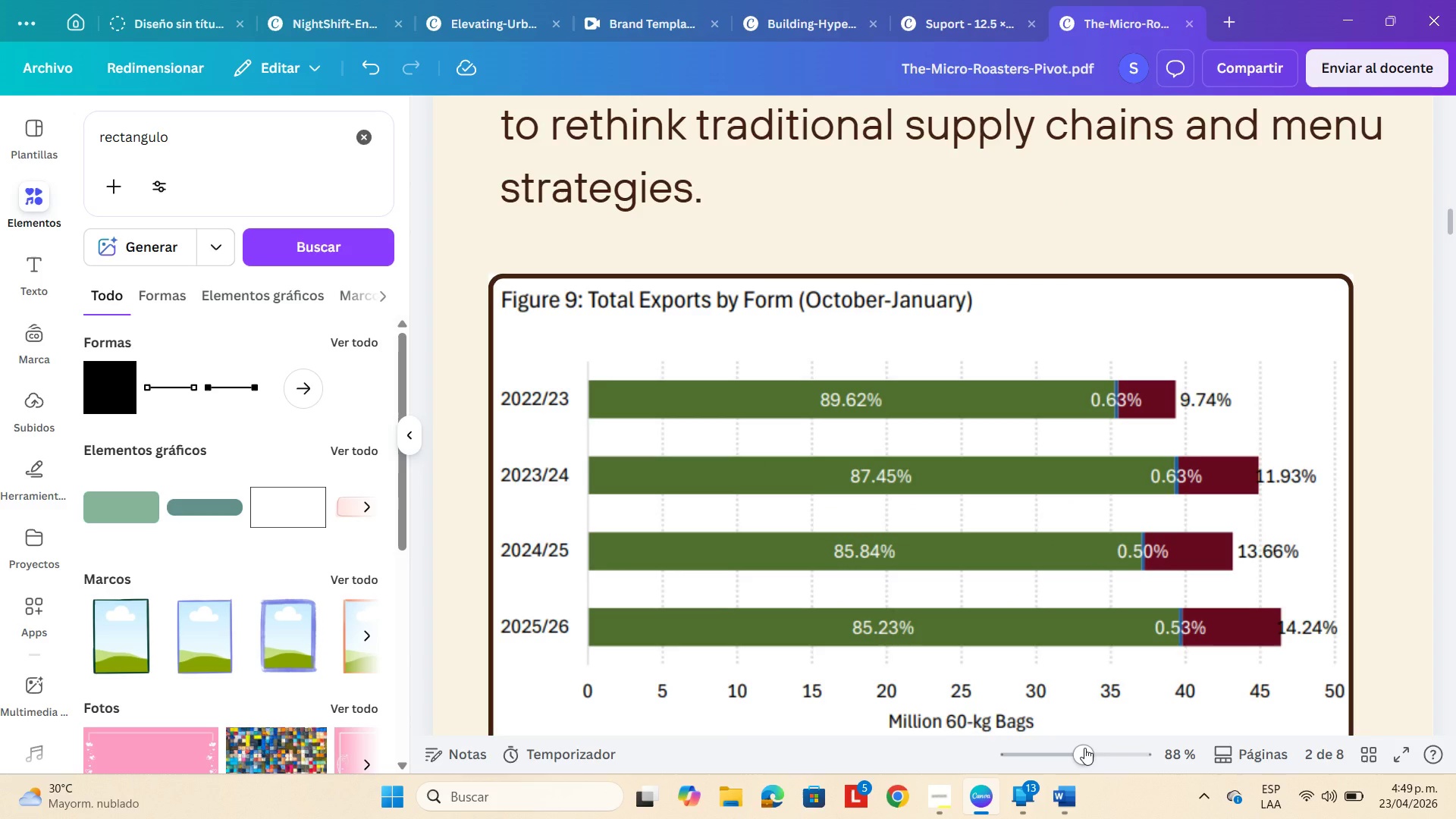 
left_click_drag(start_coordinate=[491, 270], to_coordinate=[482, 262])
 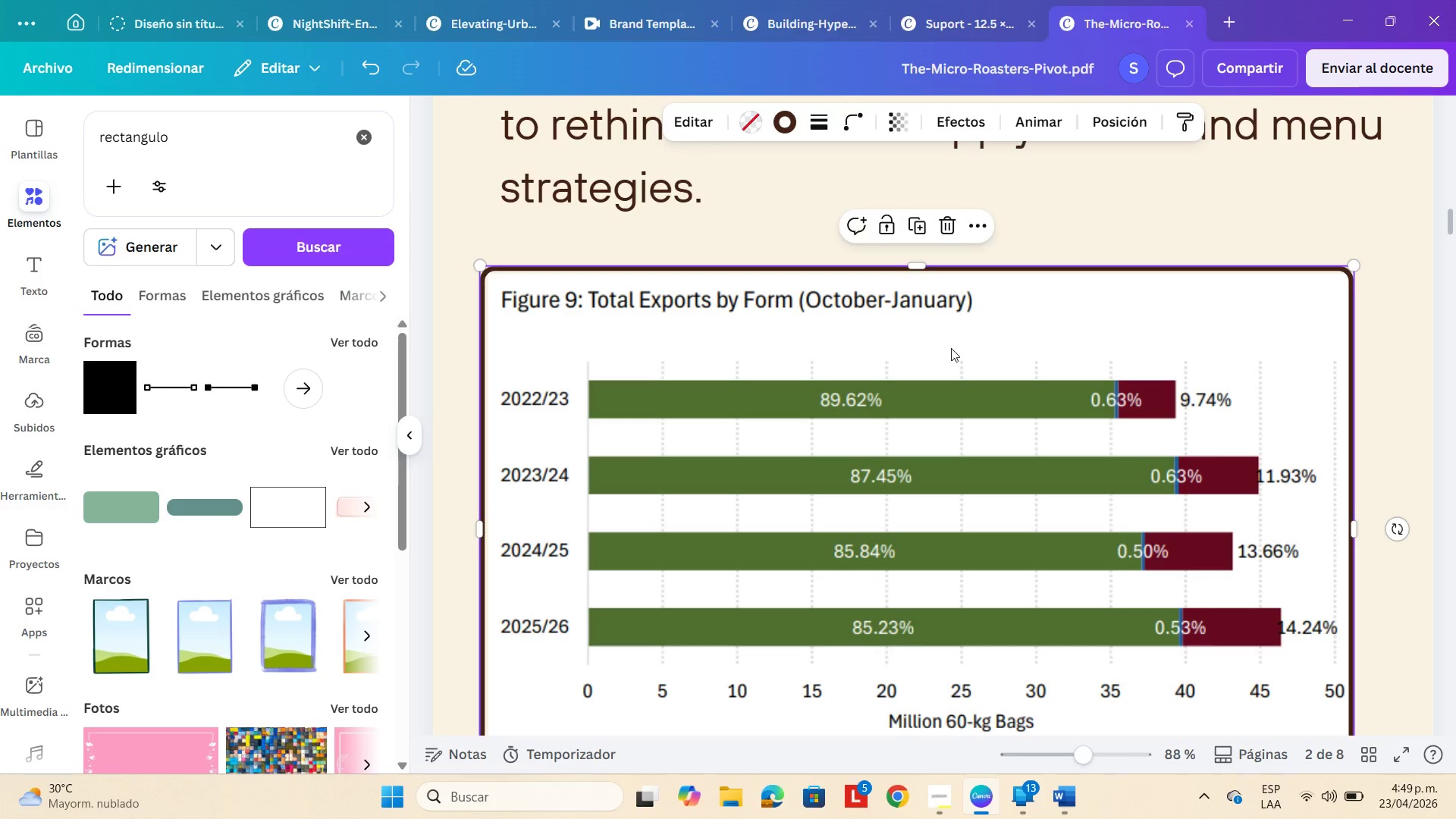 
scroll: coordinate [1134, 381], scroll_direction: down, amount: 1.0
 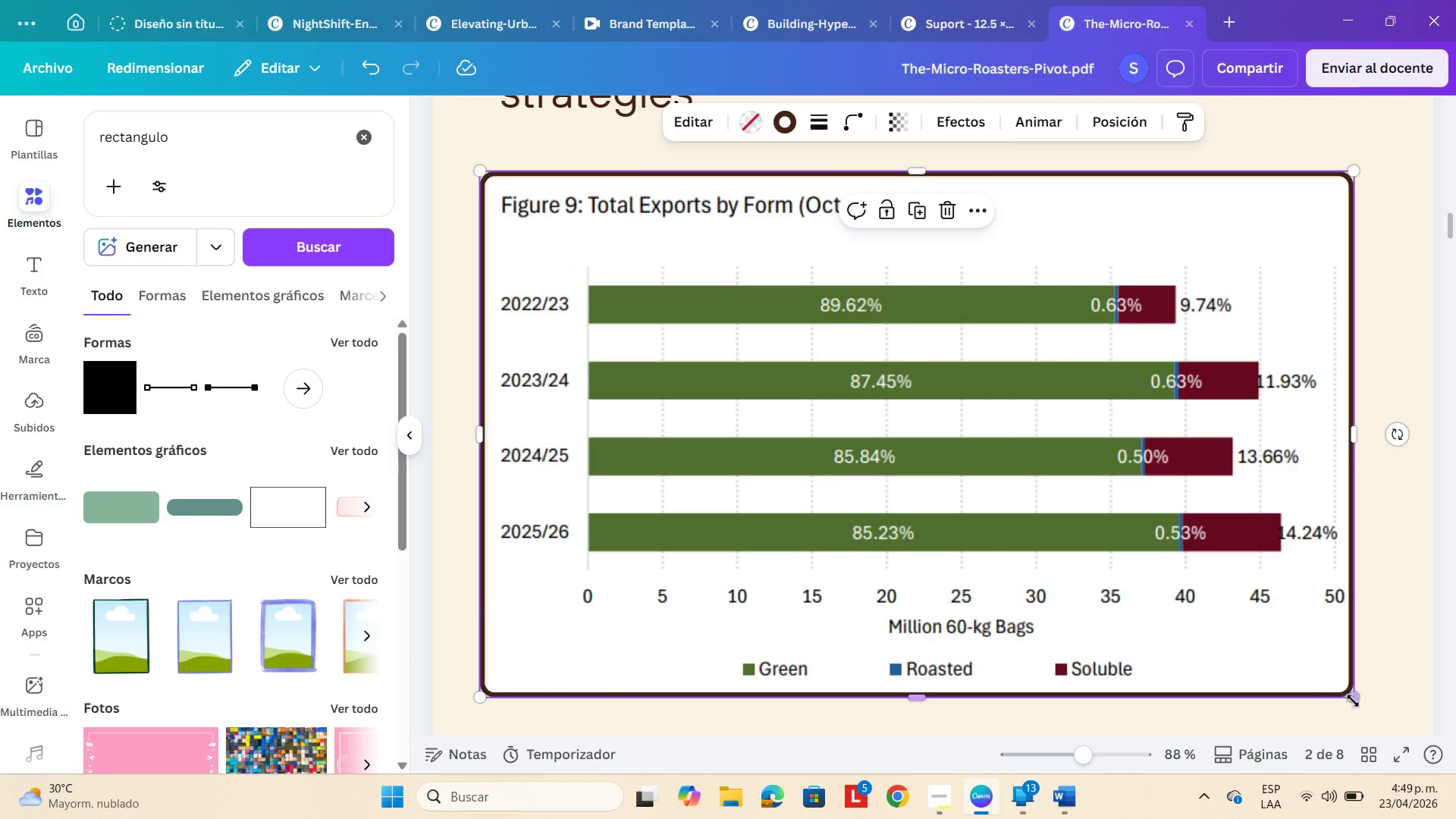 
left_click_drag(start_coordinate=[1359, 701], to_coordinate=[1366, 705])
 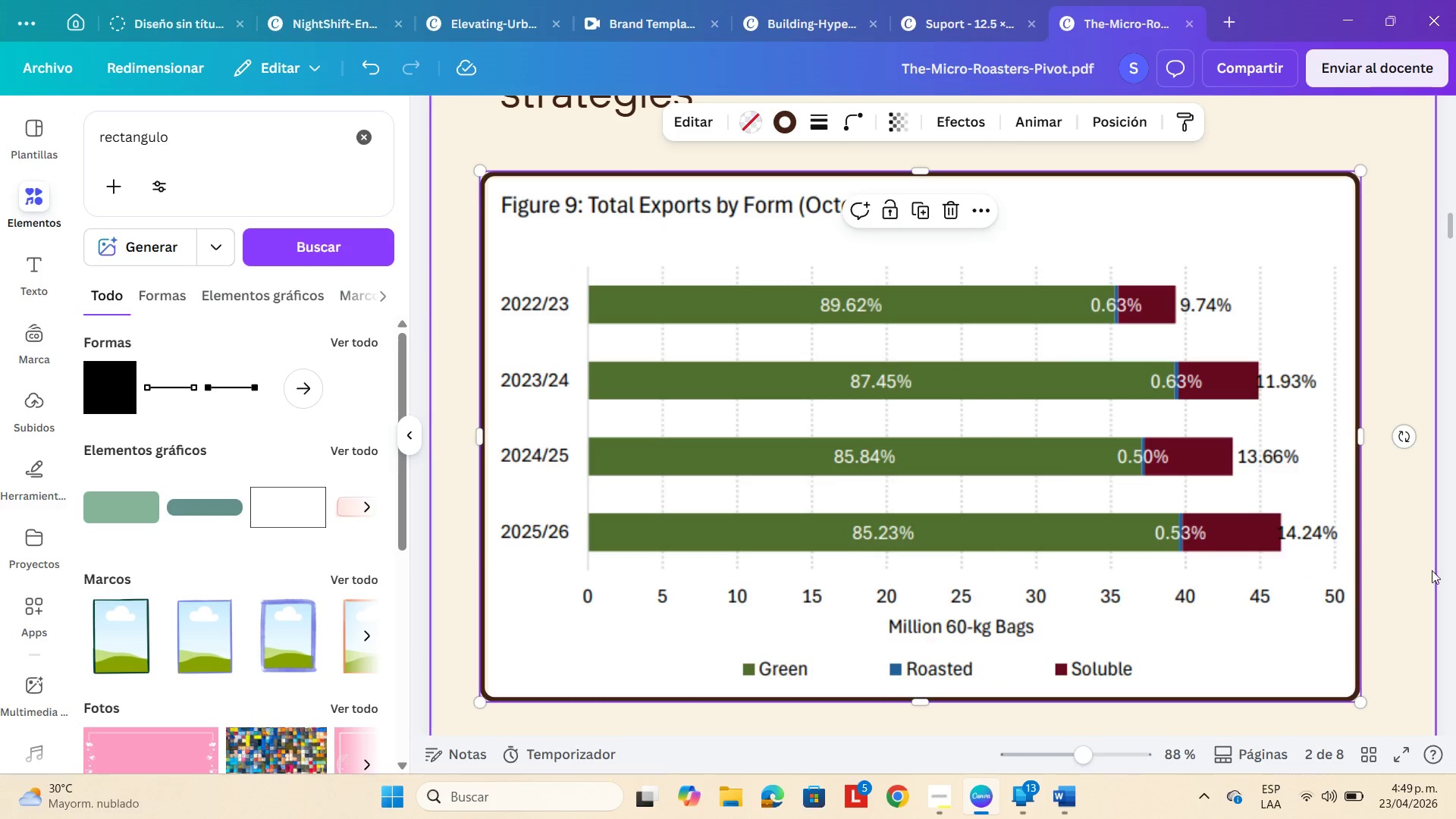 
left_click([1449, 591])
 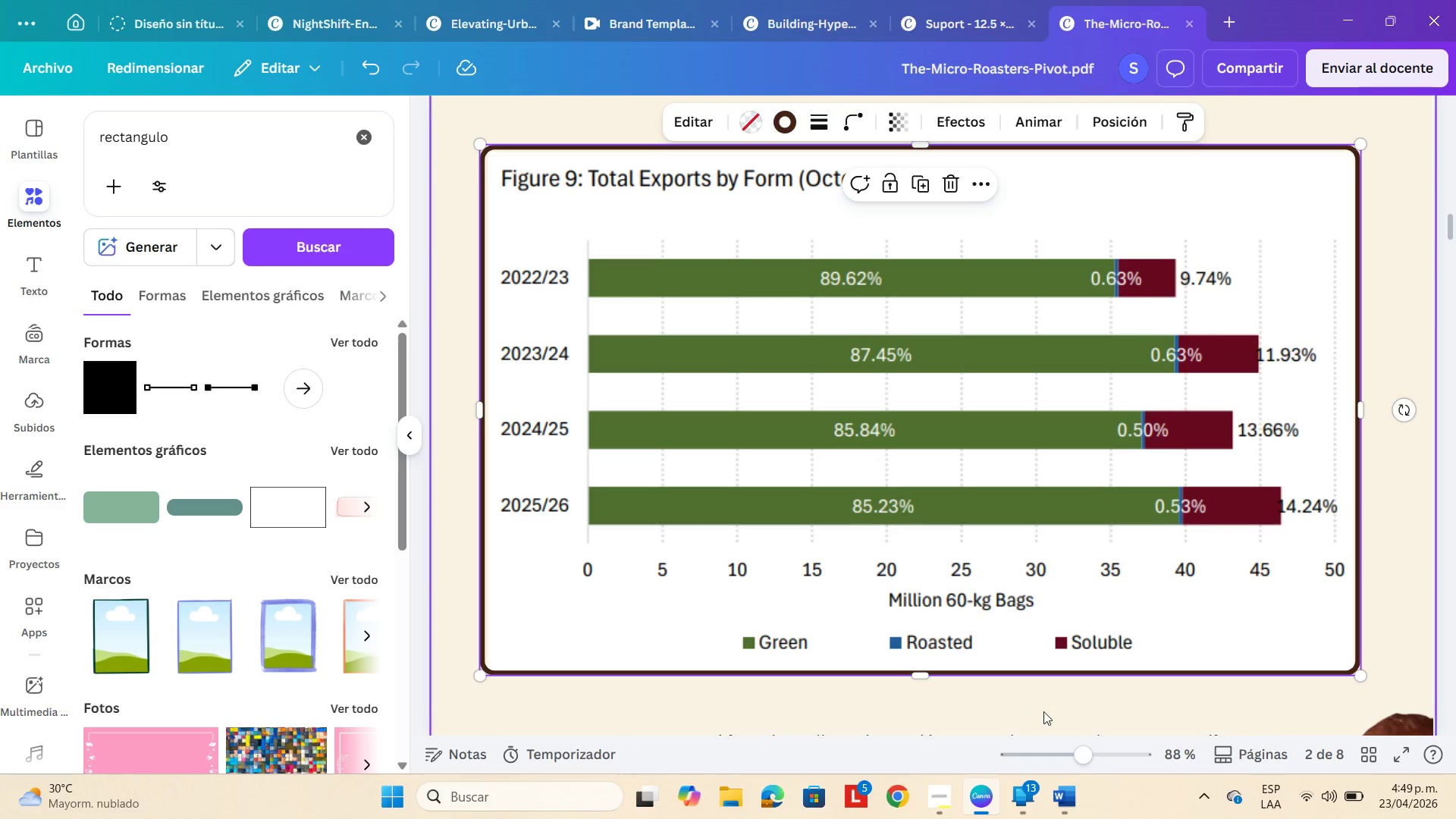 
left_click([1059, 758])
 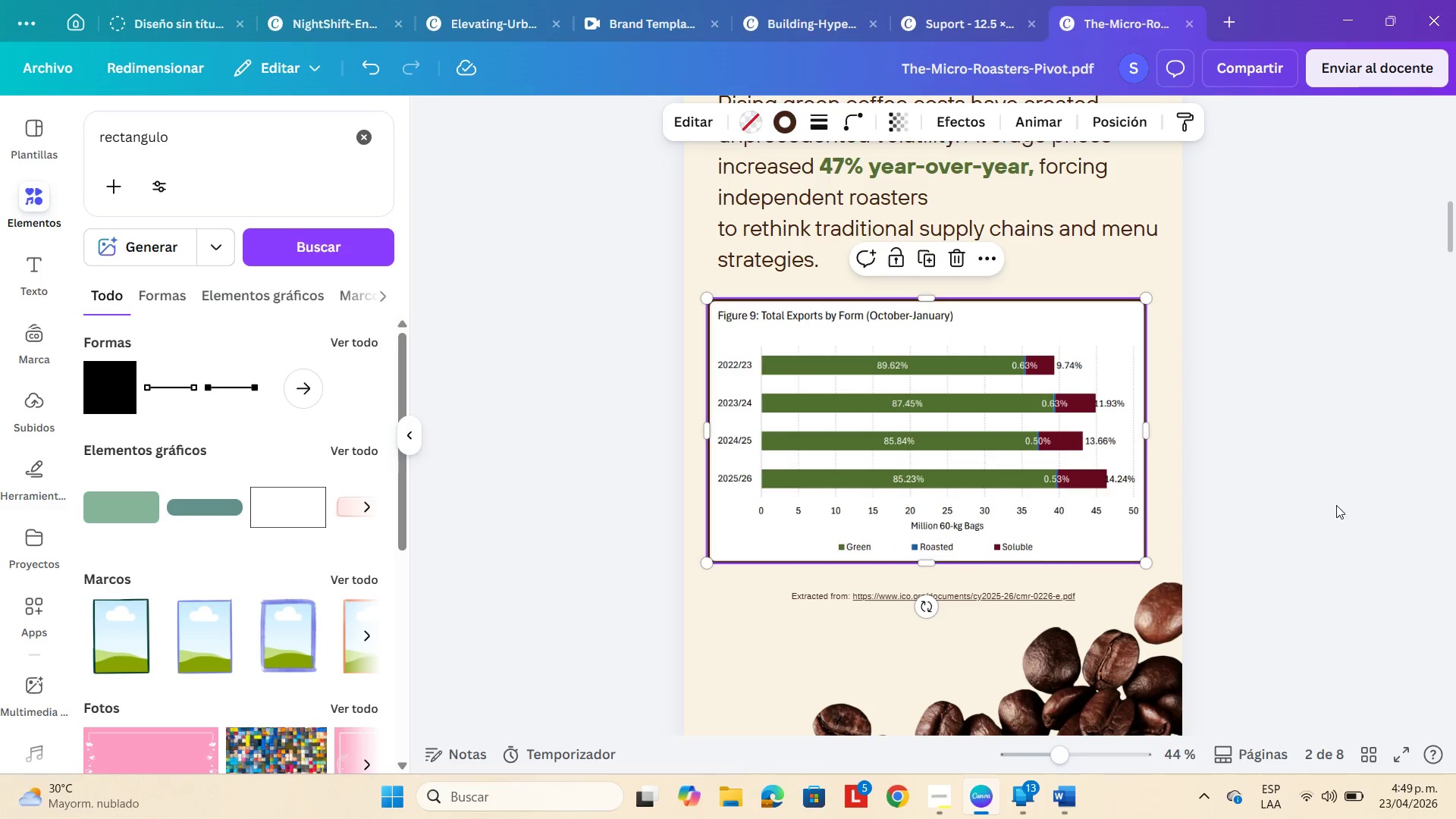 
left_click([1336, 504])
 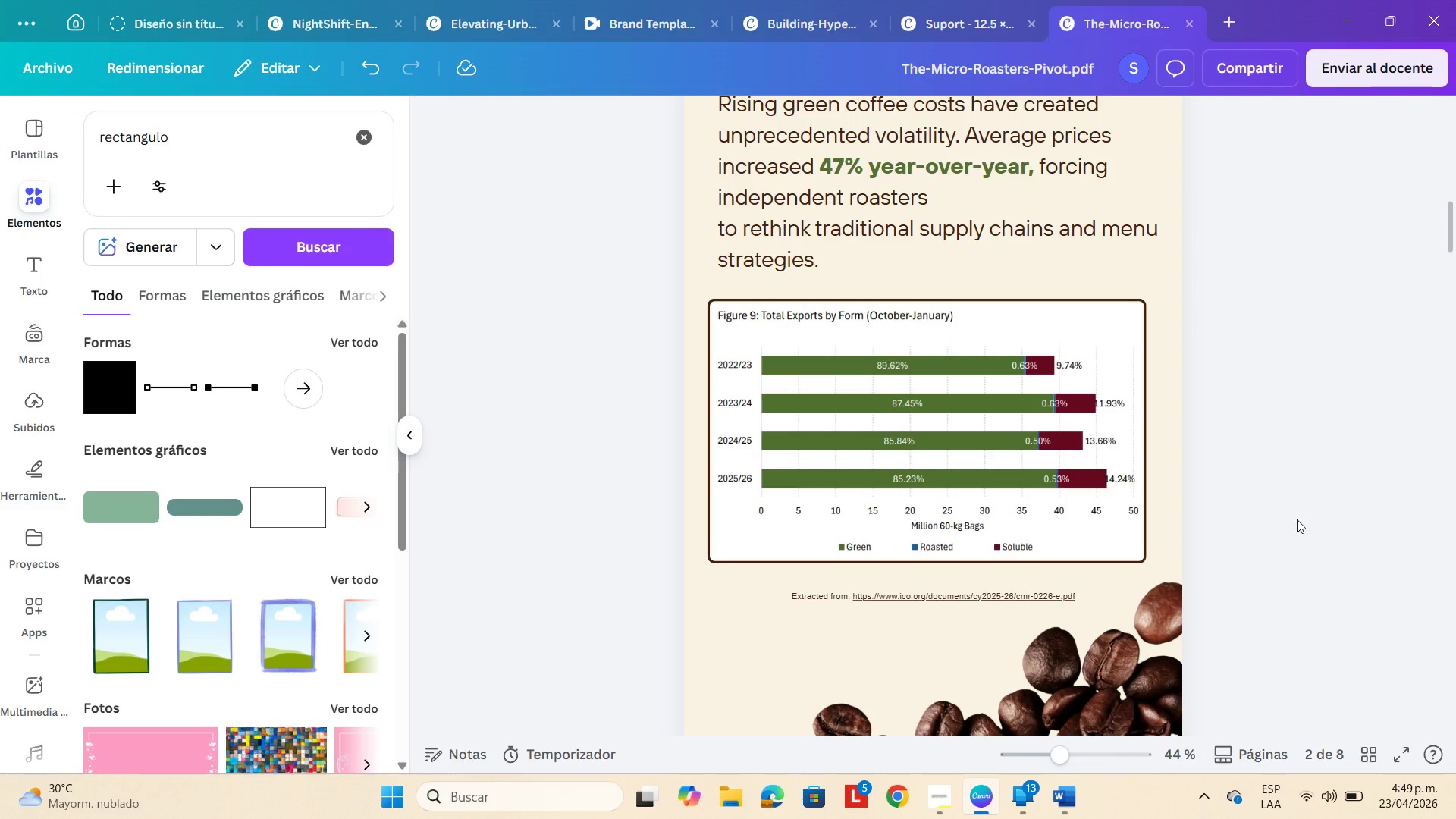 
scroll: coordinate [1233, 519], scroll_direction: up, amount: 2.0
 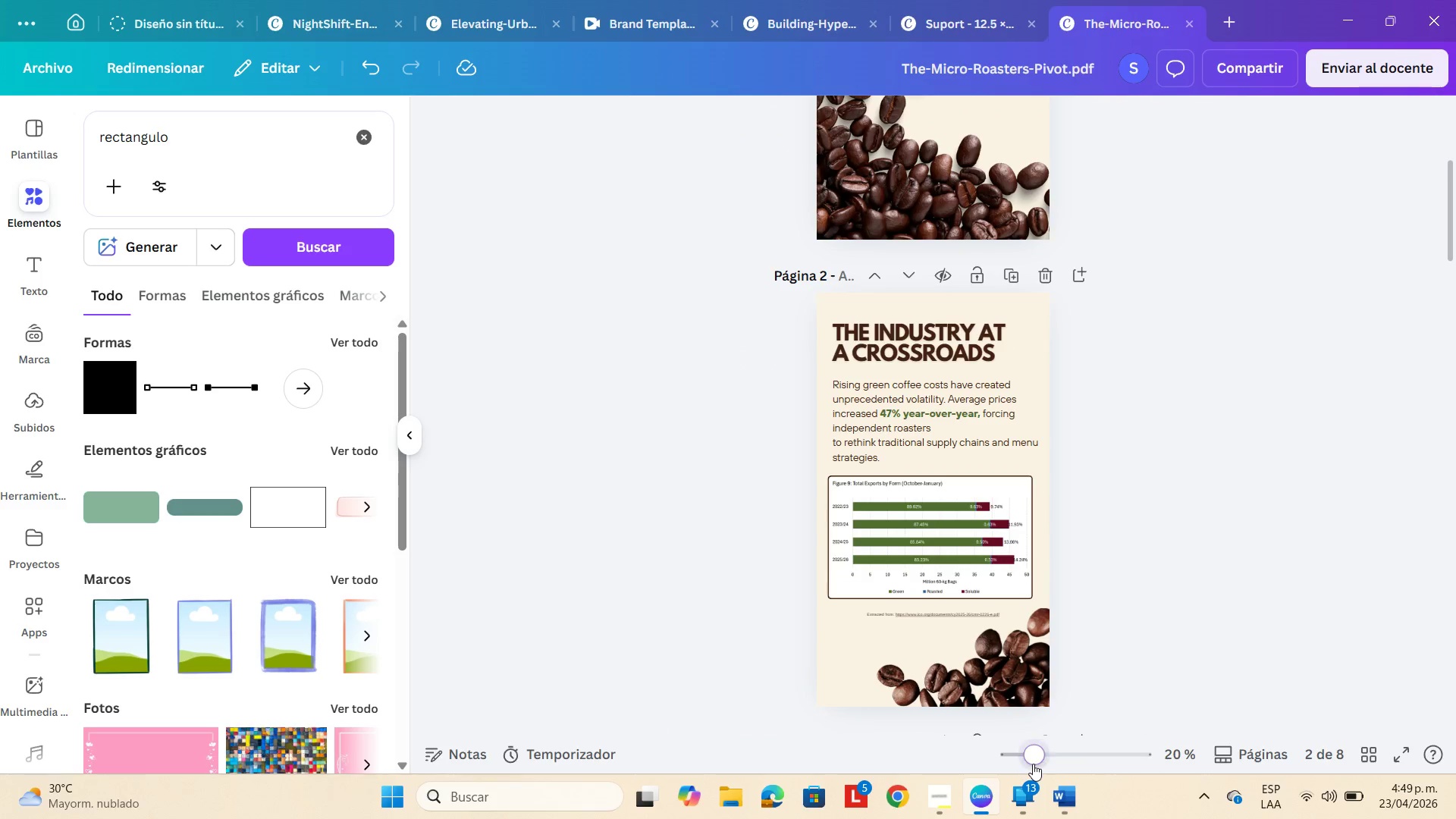 
double_click([1175, 516])
 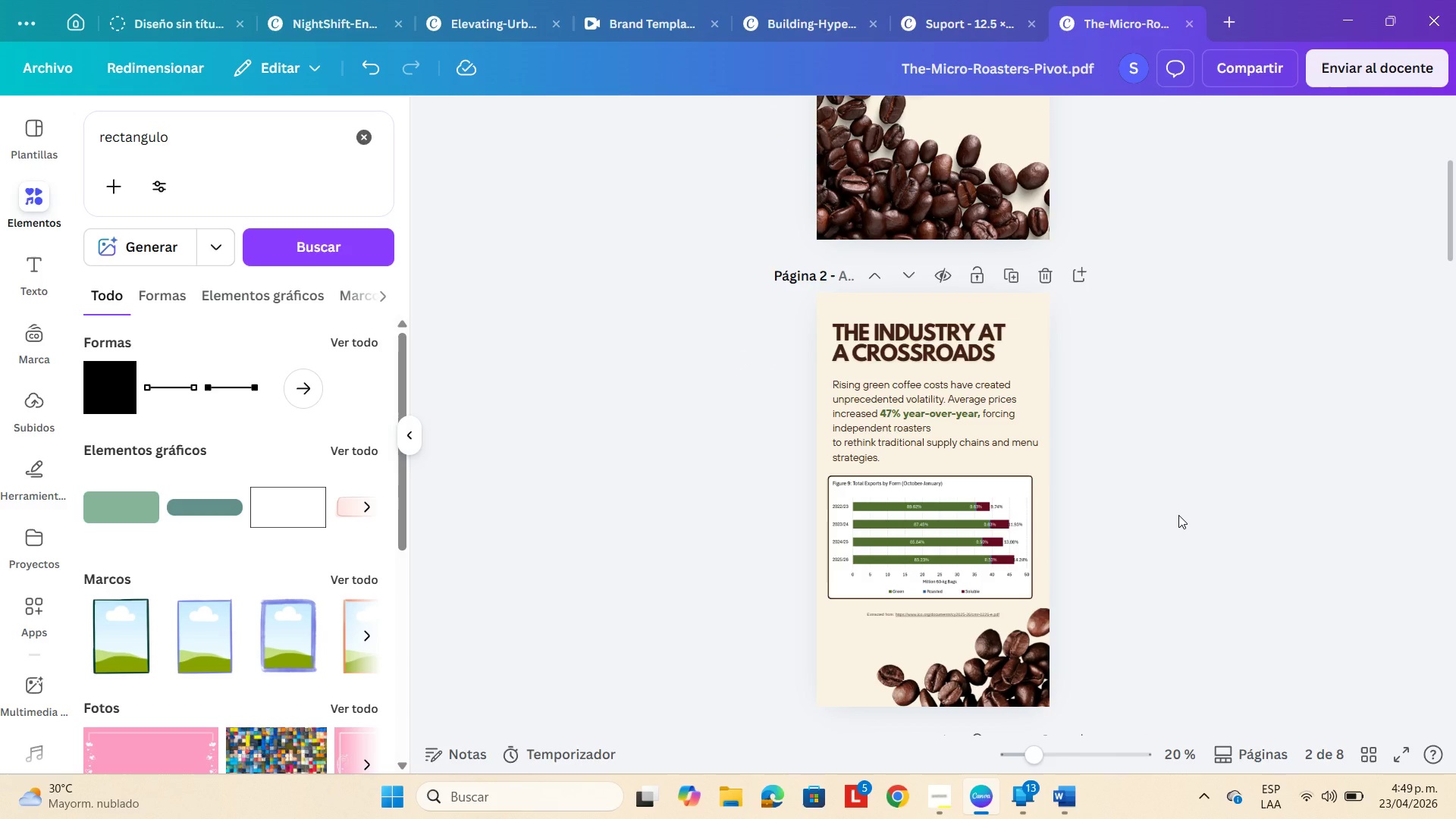 
scroll: coordinate [1140, 568], scroll_direction: down, amount: 11.0
 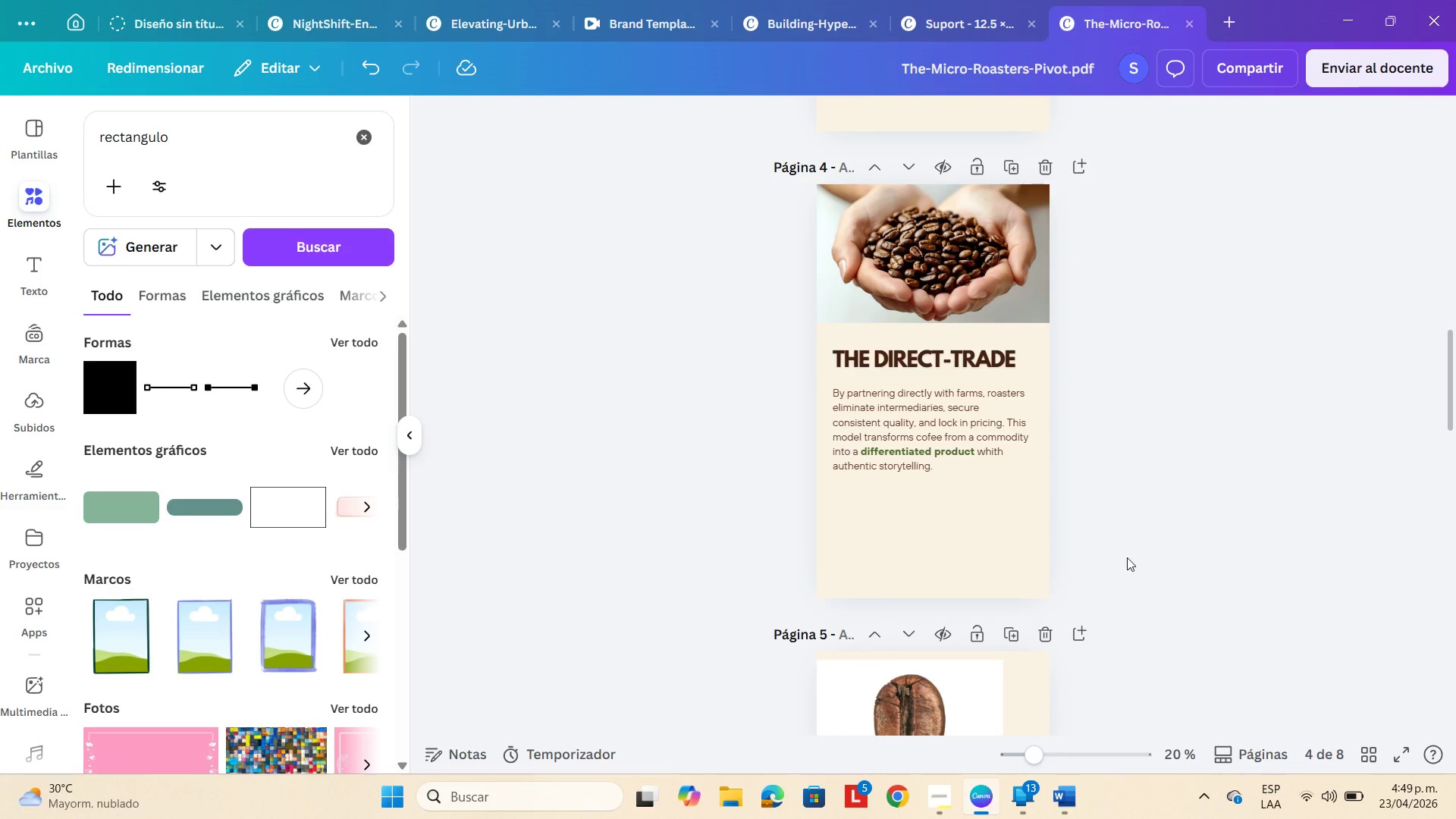 
scroll: coordinate [1124, 555], scroll_direction: up, amount: 4.0
 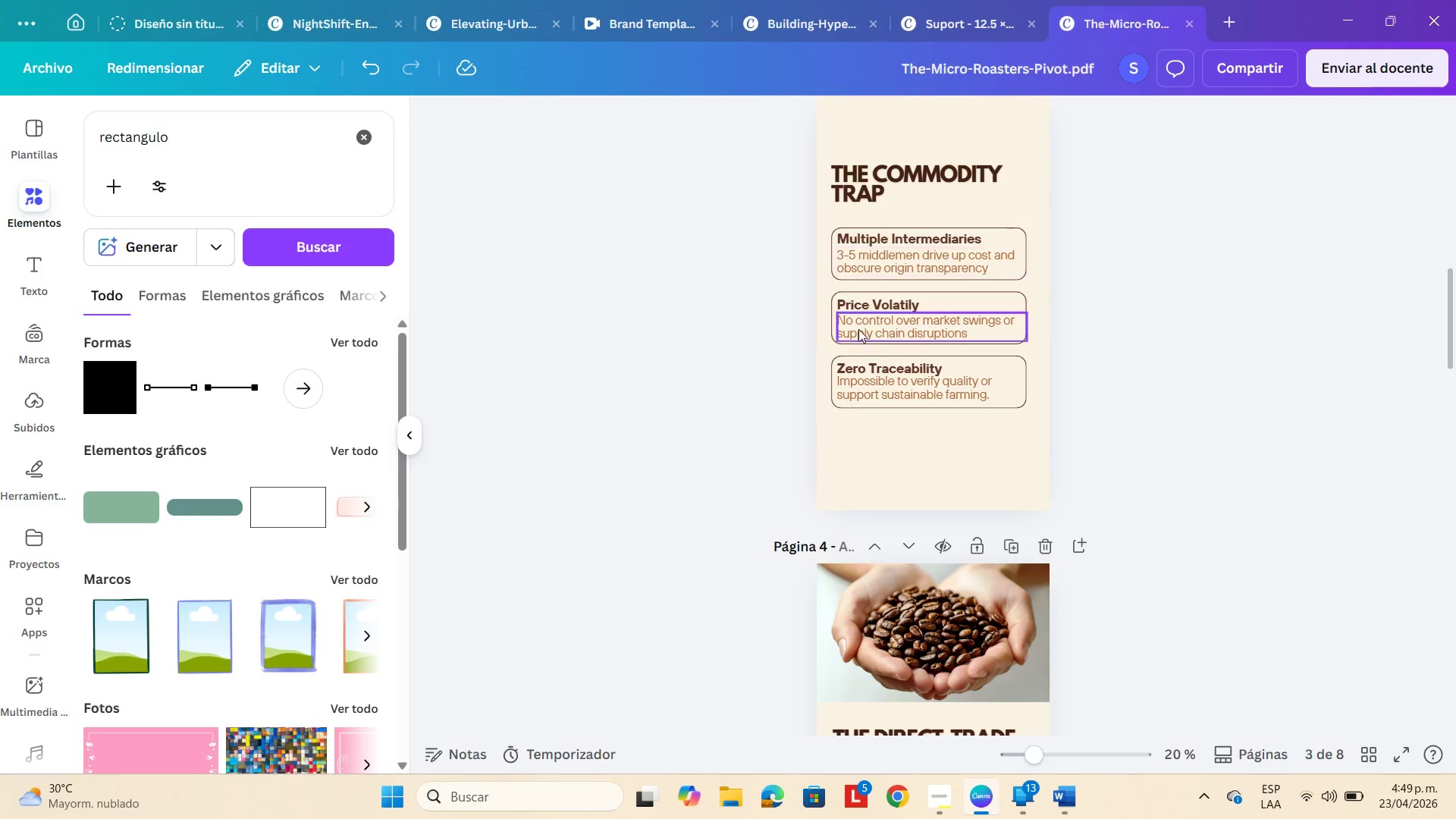 
left_click([874, 331])
 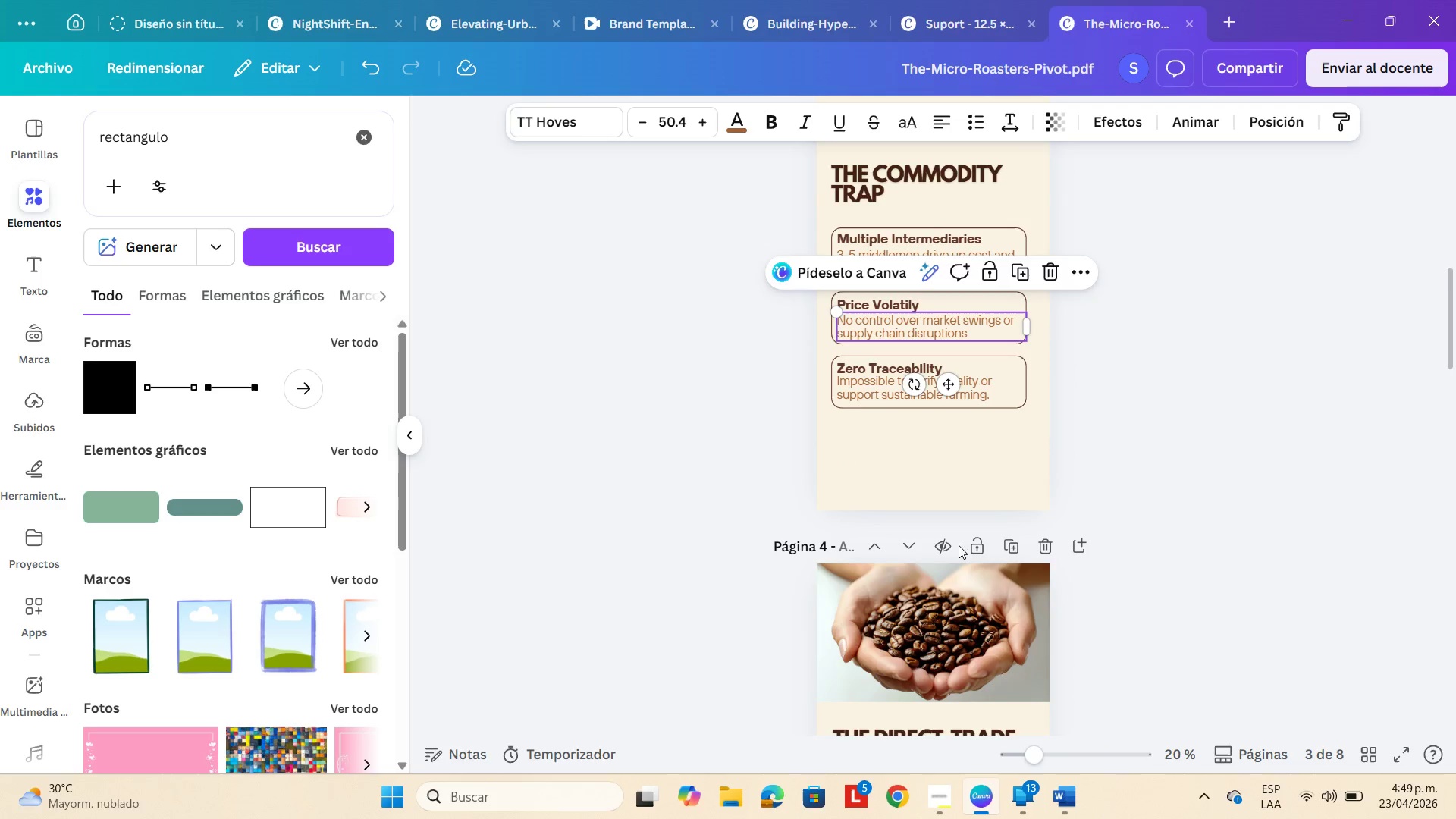 
scroll: coordinate [962, 547], scroll_direction: down, amount: 3.0
 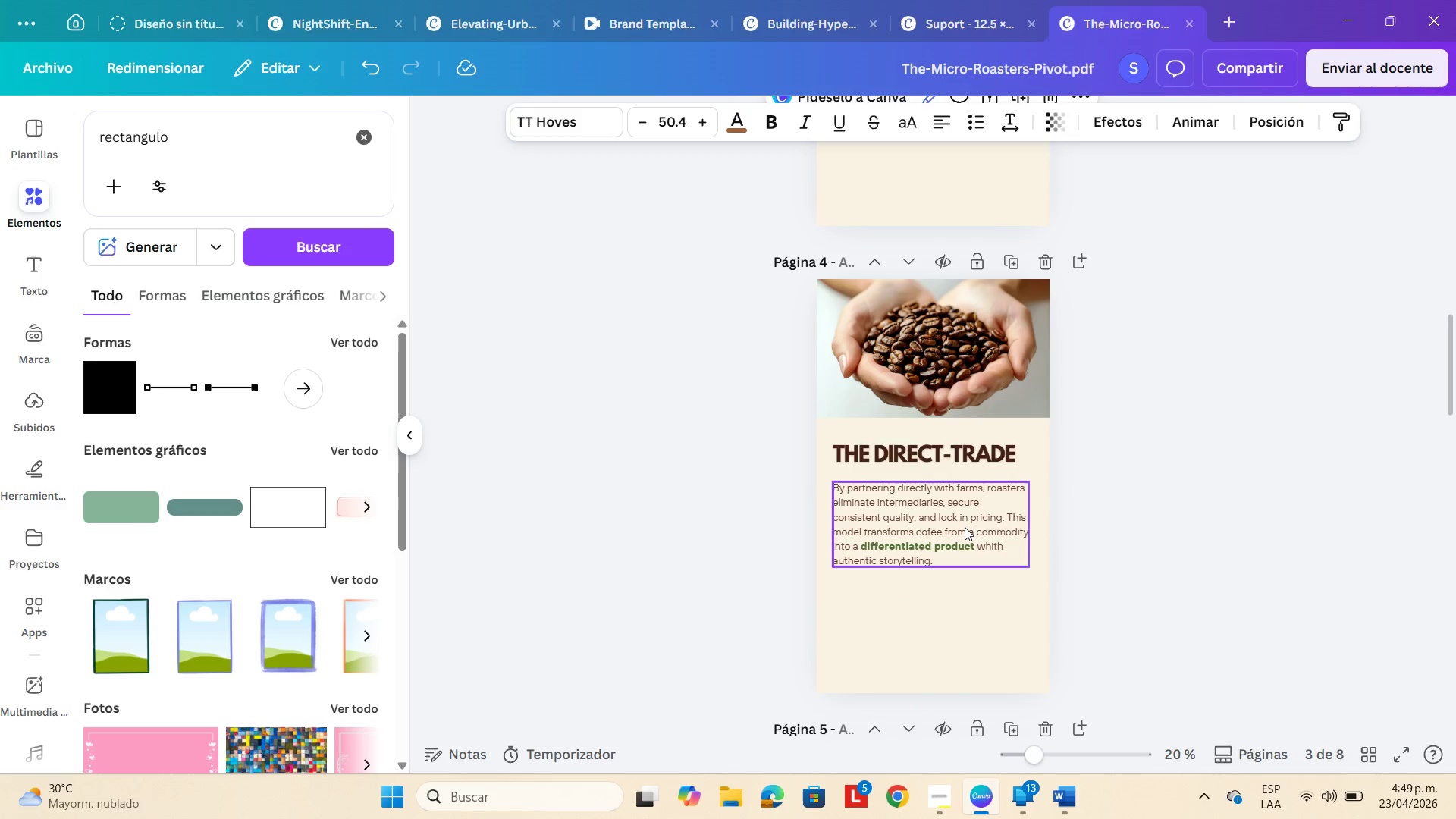 
left_click([965, 527])
 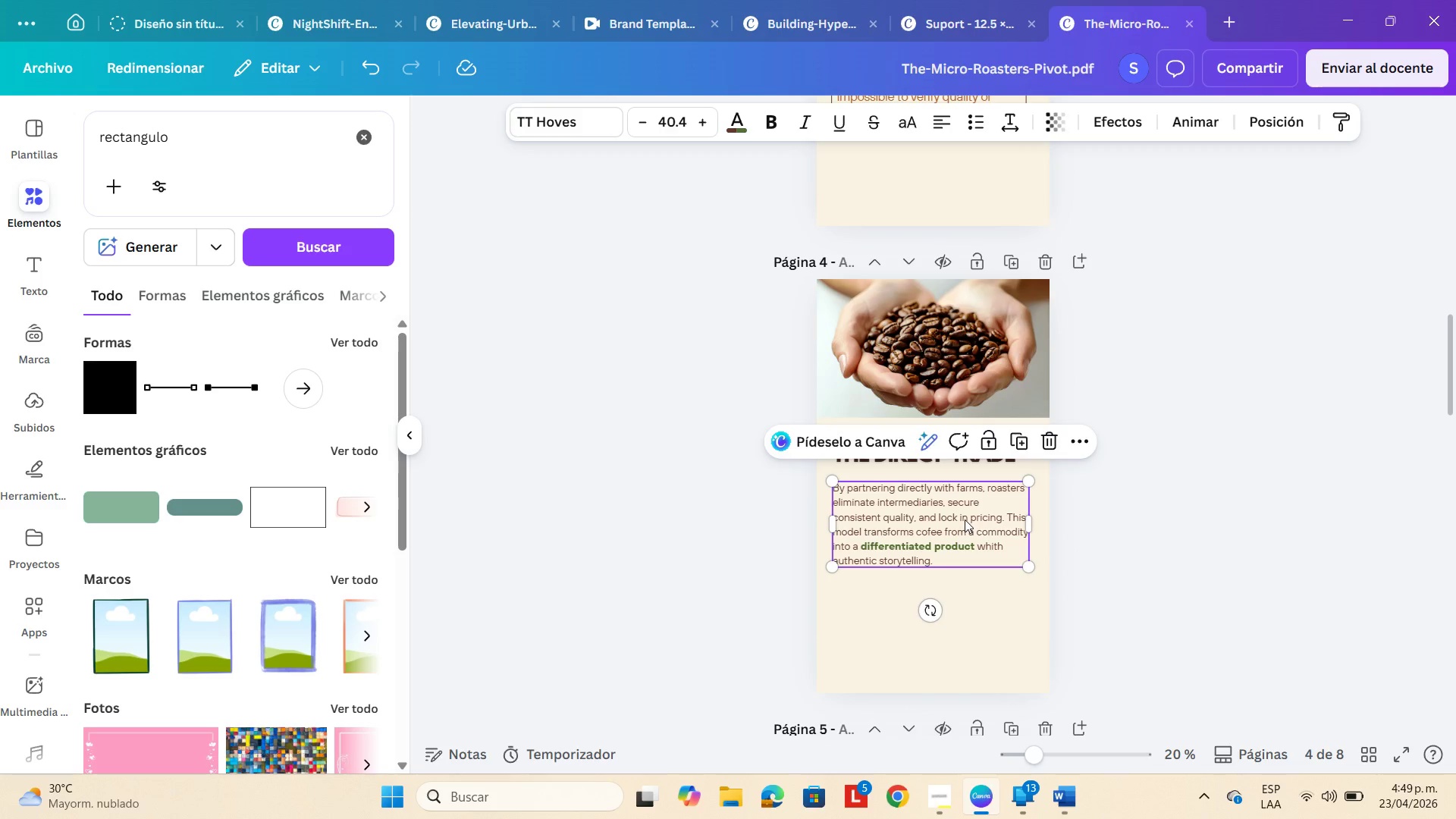 
scroll: coordinate [967, 473], scroll_direction: up, amount: 3.0
 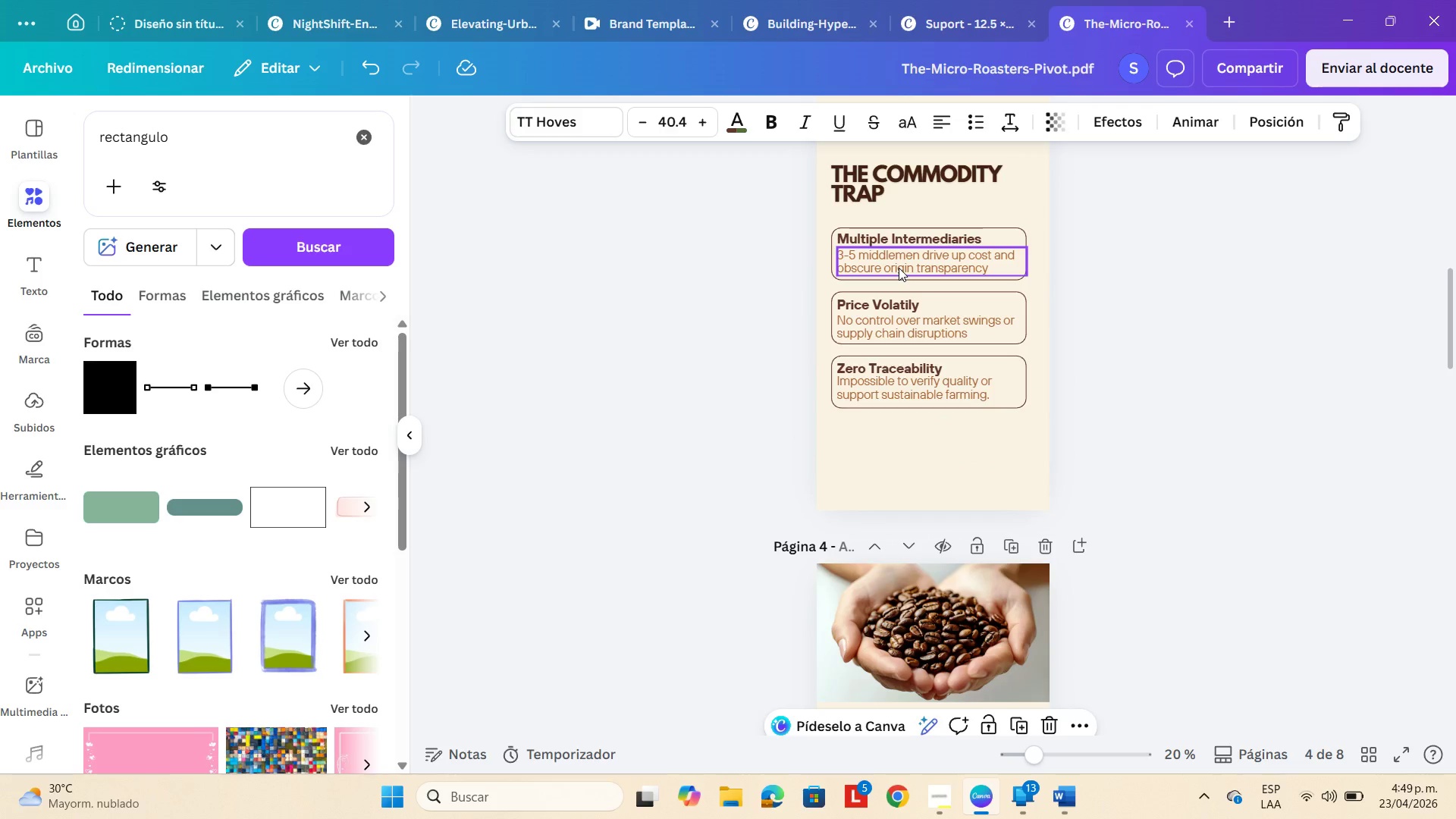 
left_click([898, 268])
 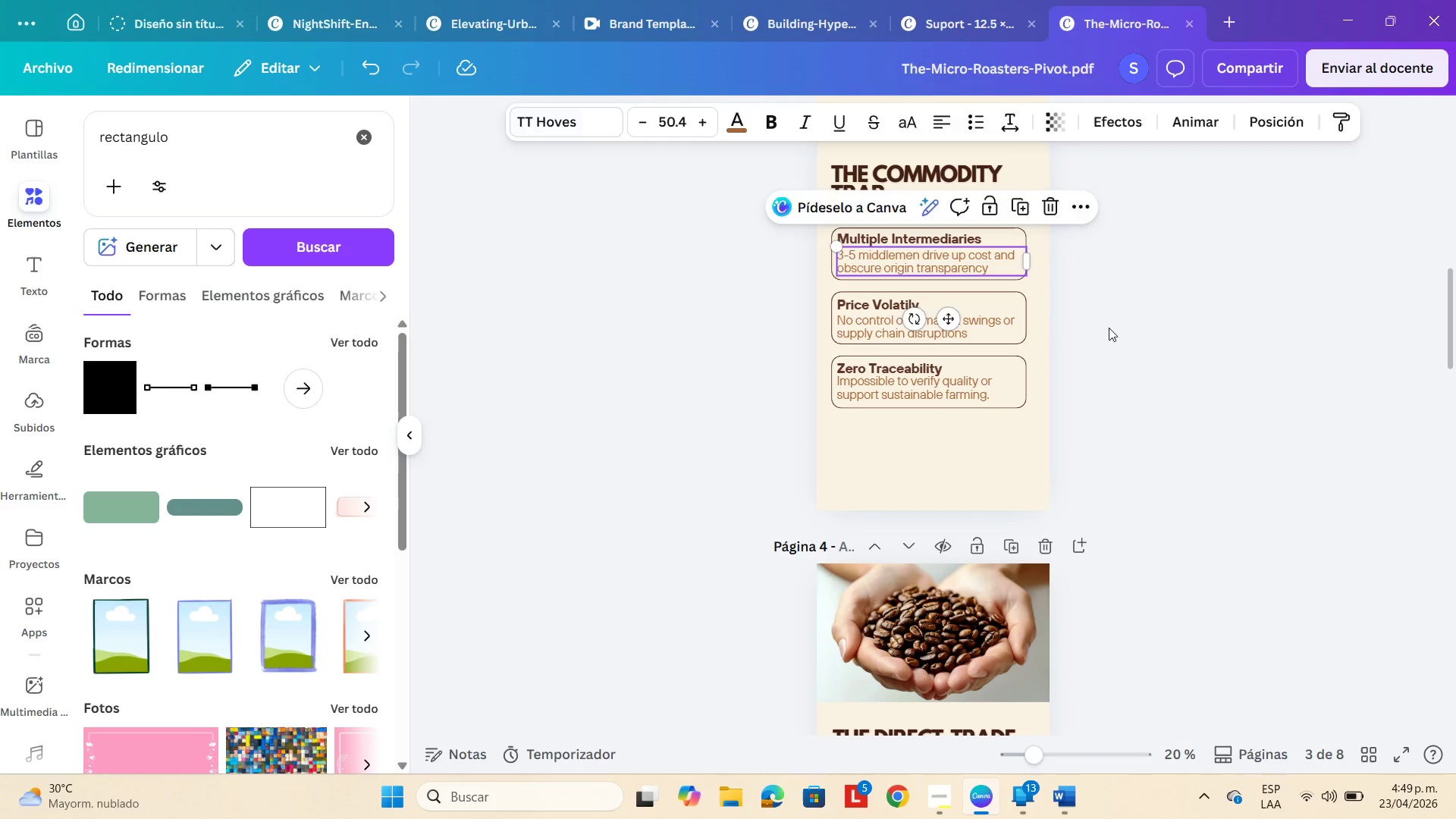 
scroll: coordinate [1083, 463], scroll_direction: down, amount: 2.0
 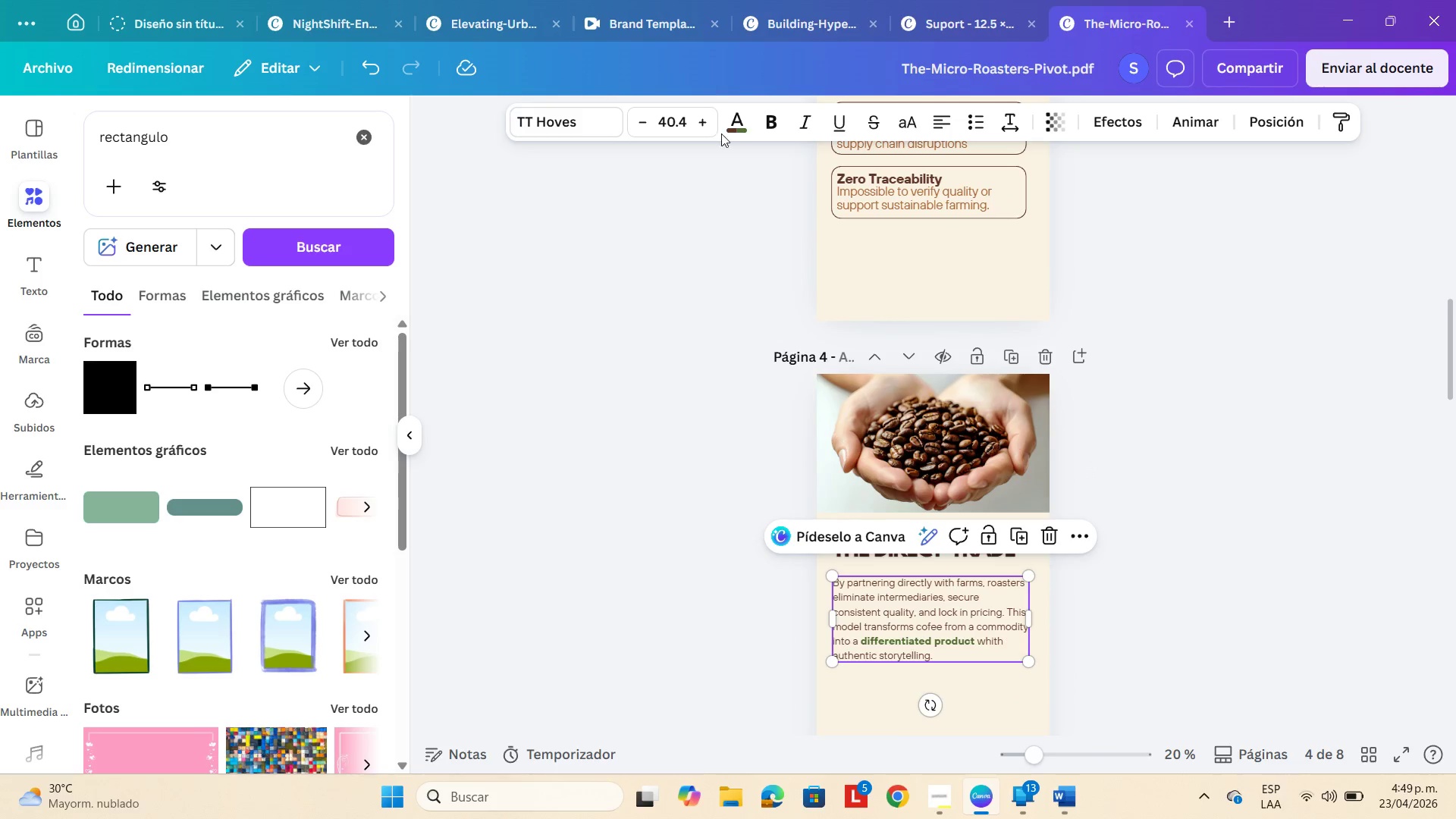 
double_click([698, 117])
 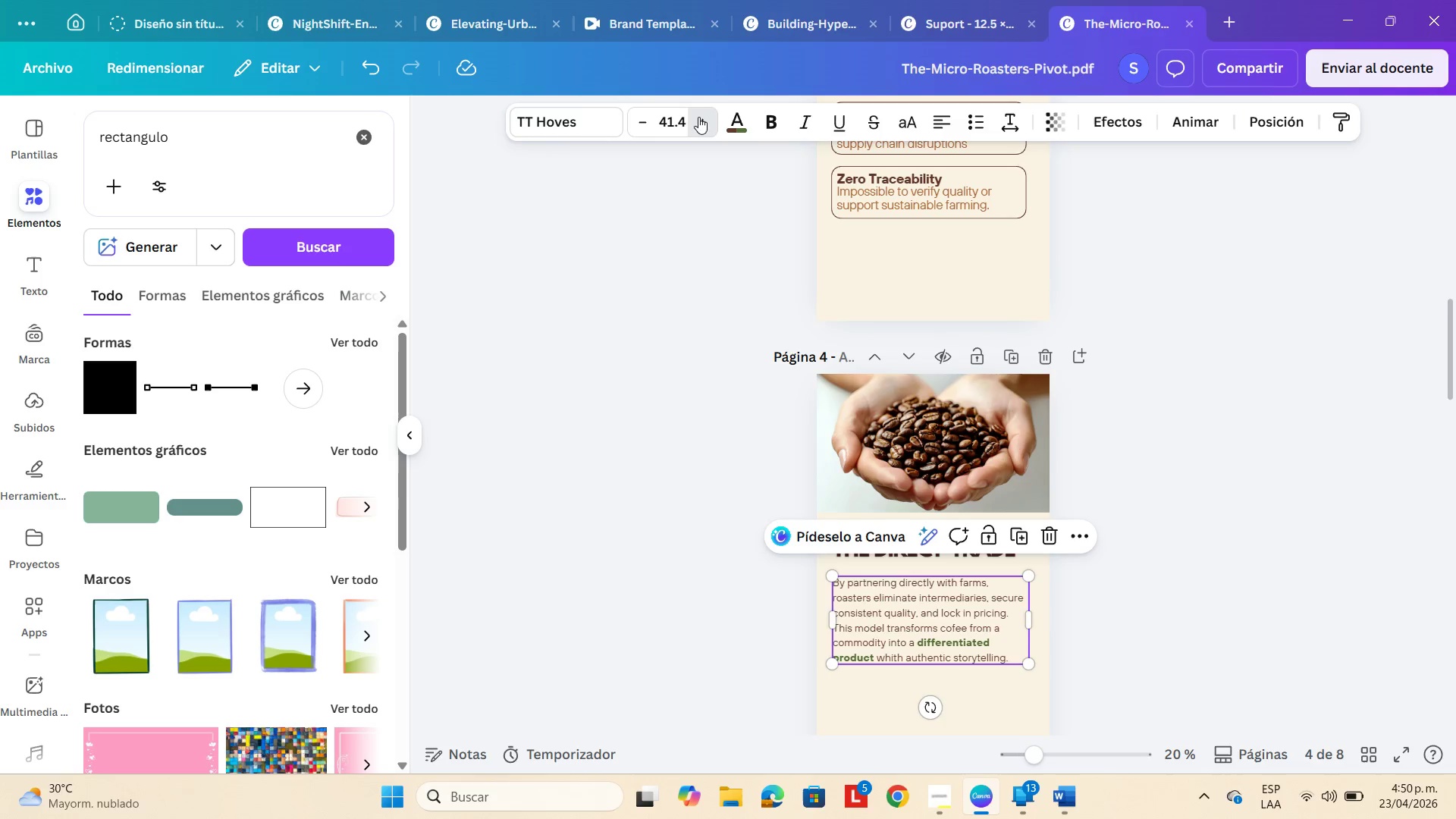 
triple_click([698, 117])
 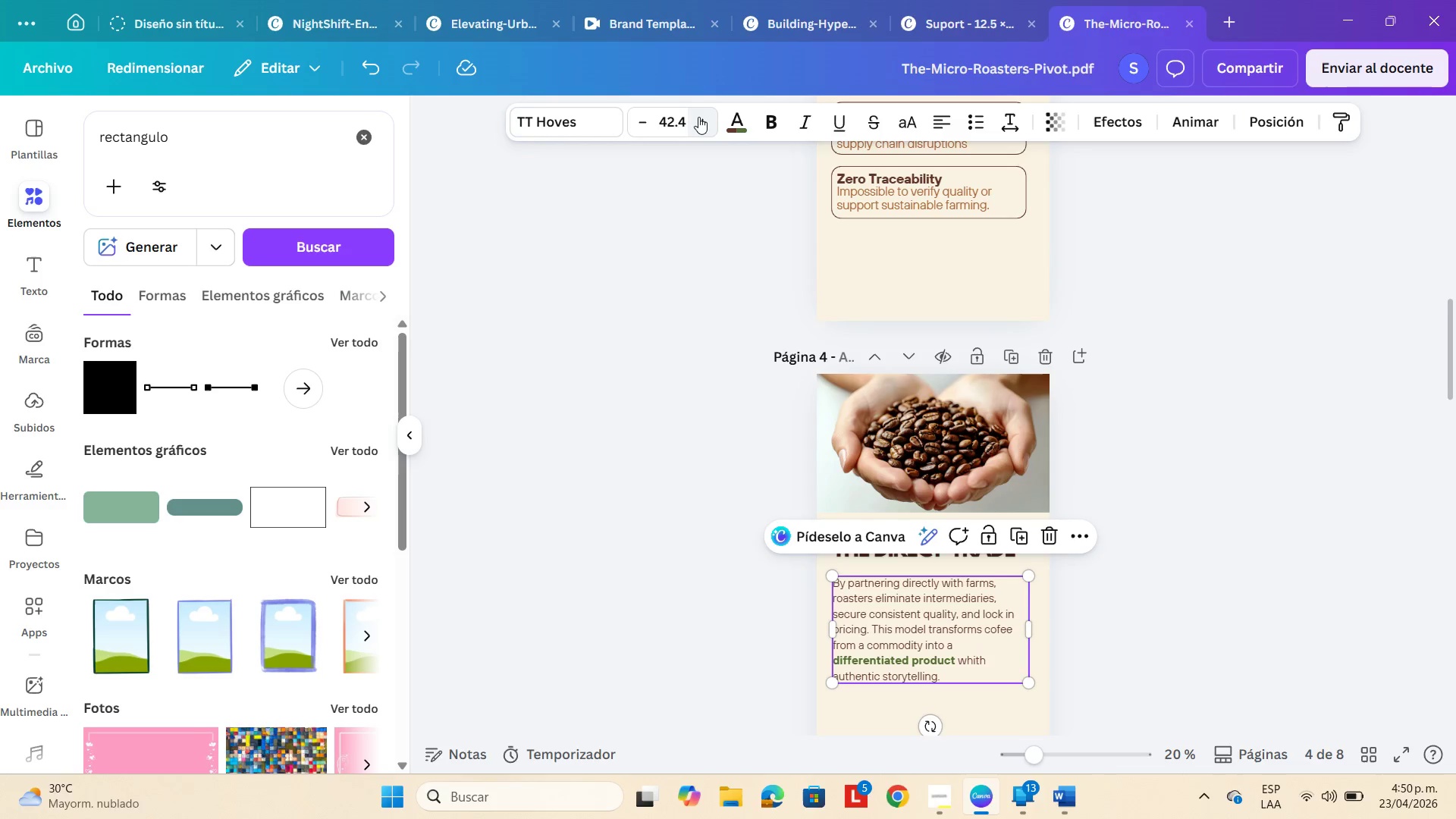 
triple_click([698, 117])
 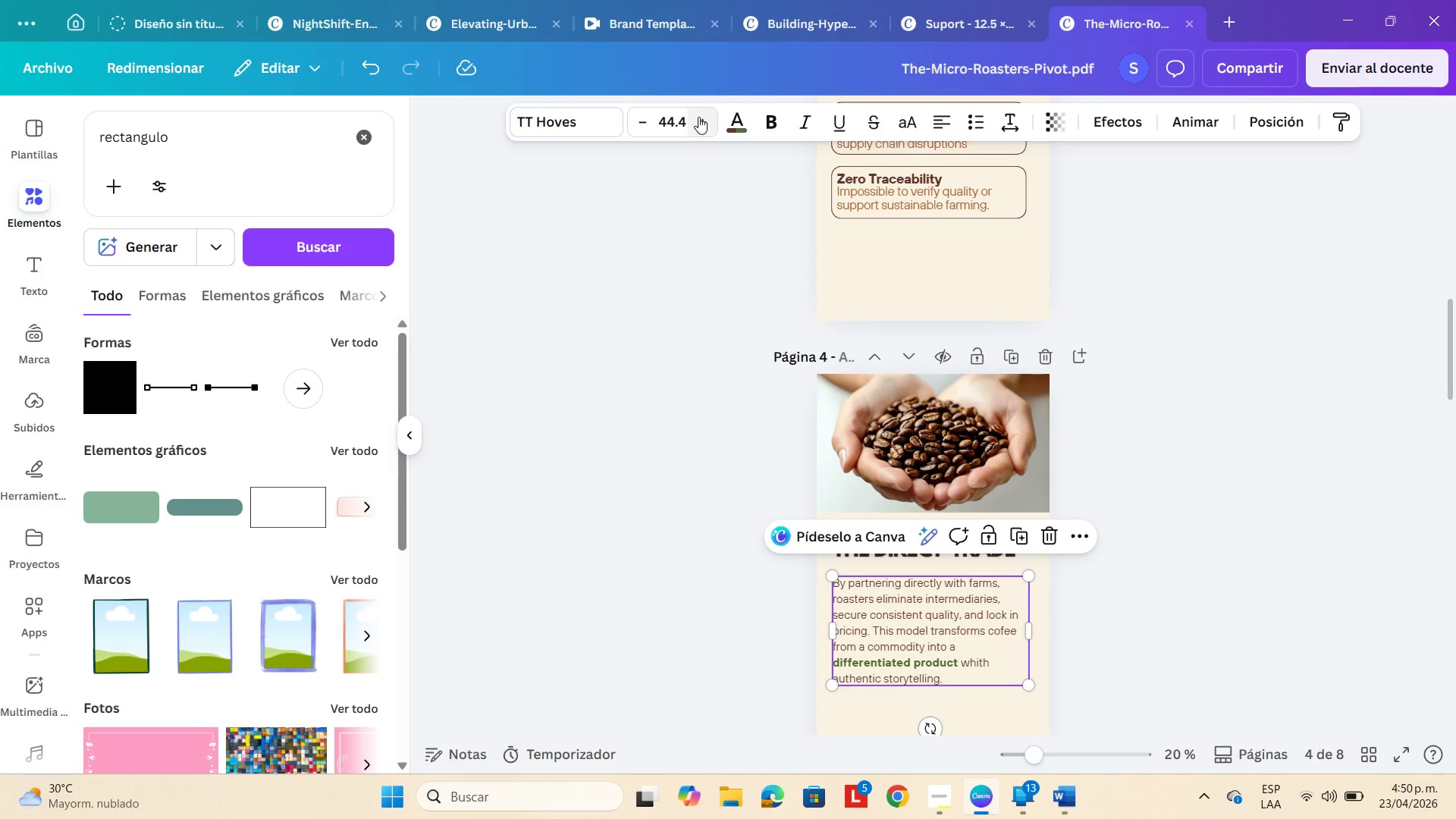 
left_click([698, 117])
 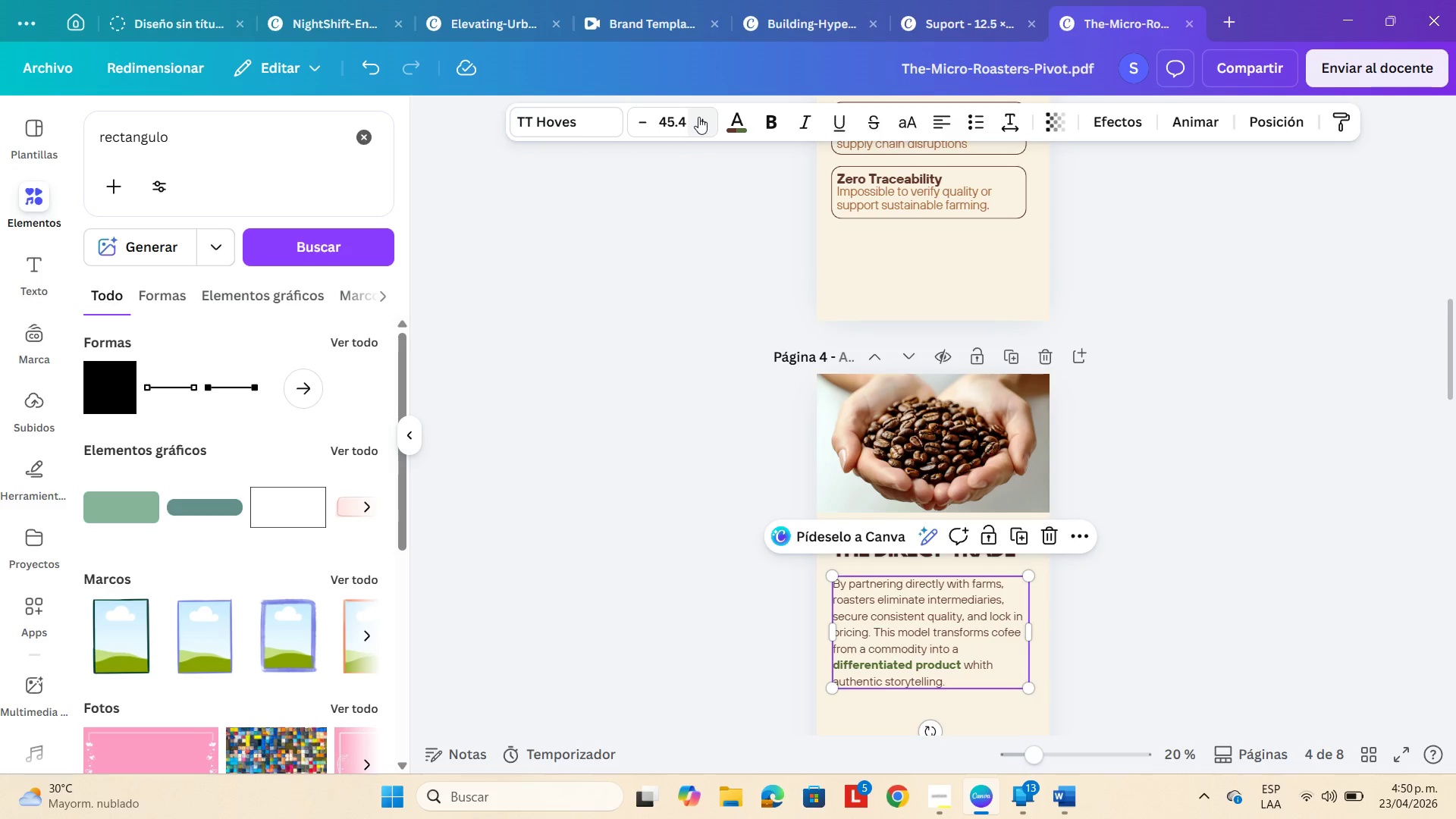 
left_click([698, 117])
 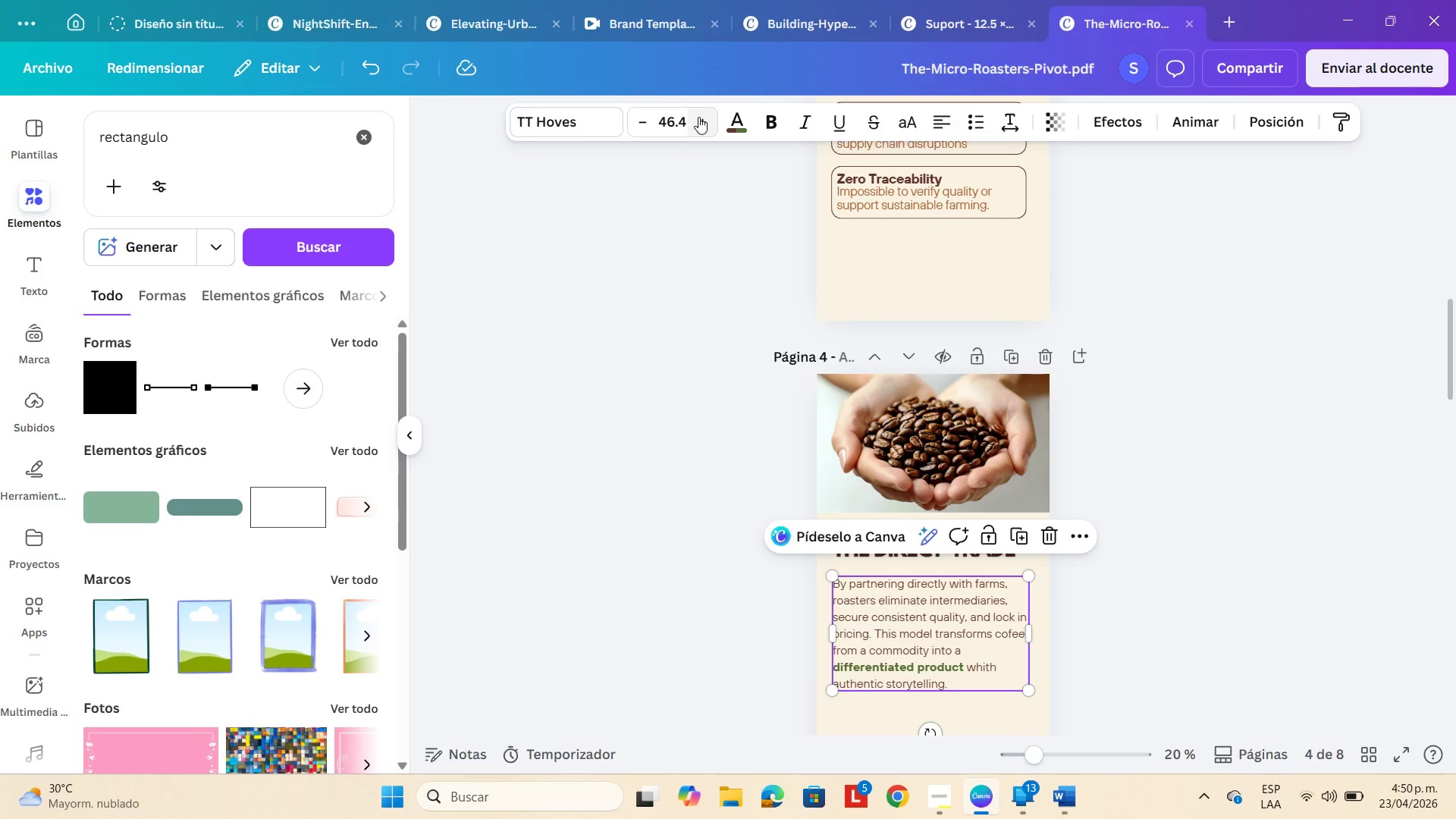 
left_click([698, 117])
 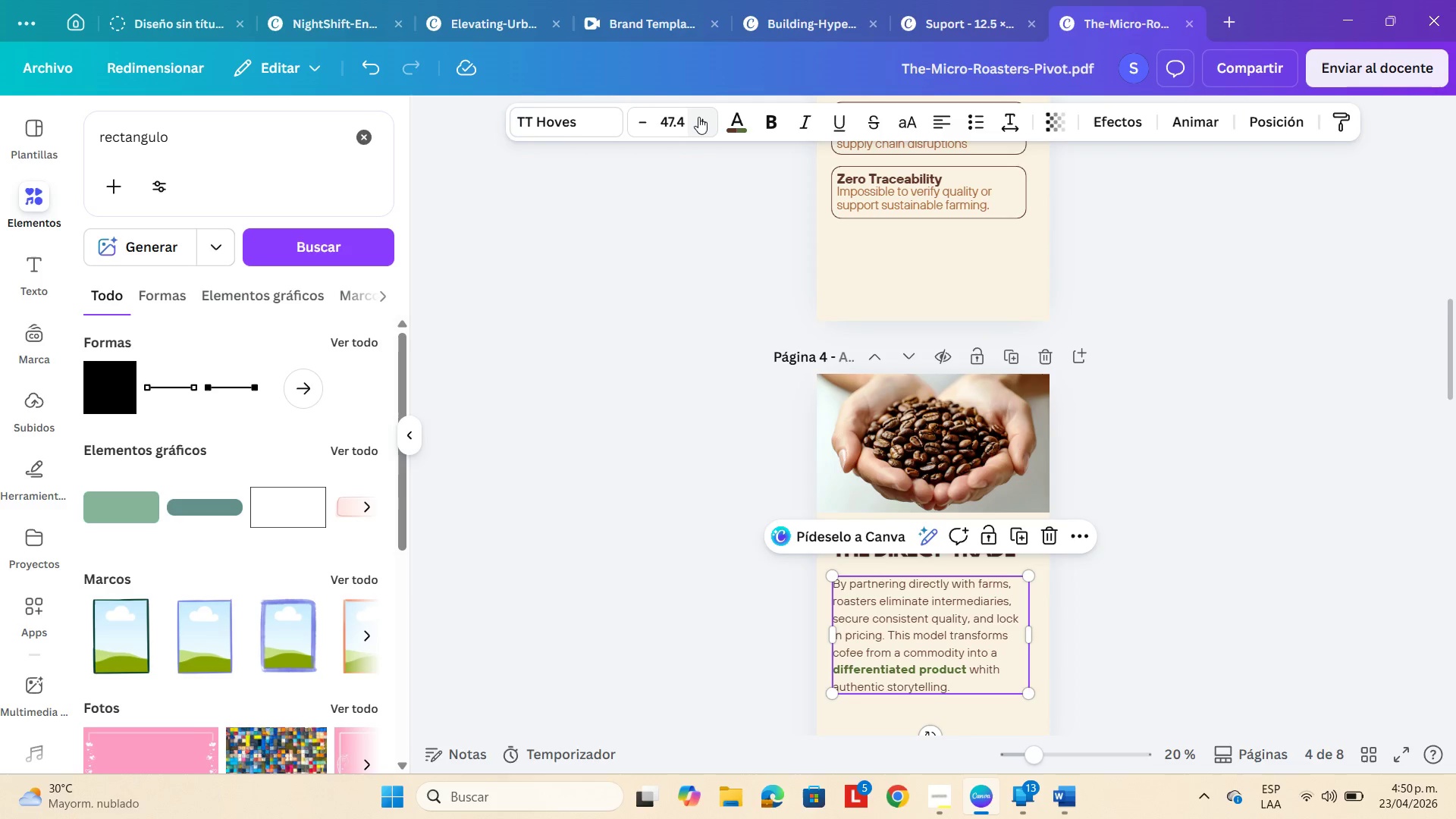 
double_click([698, 117])
 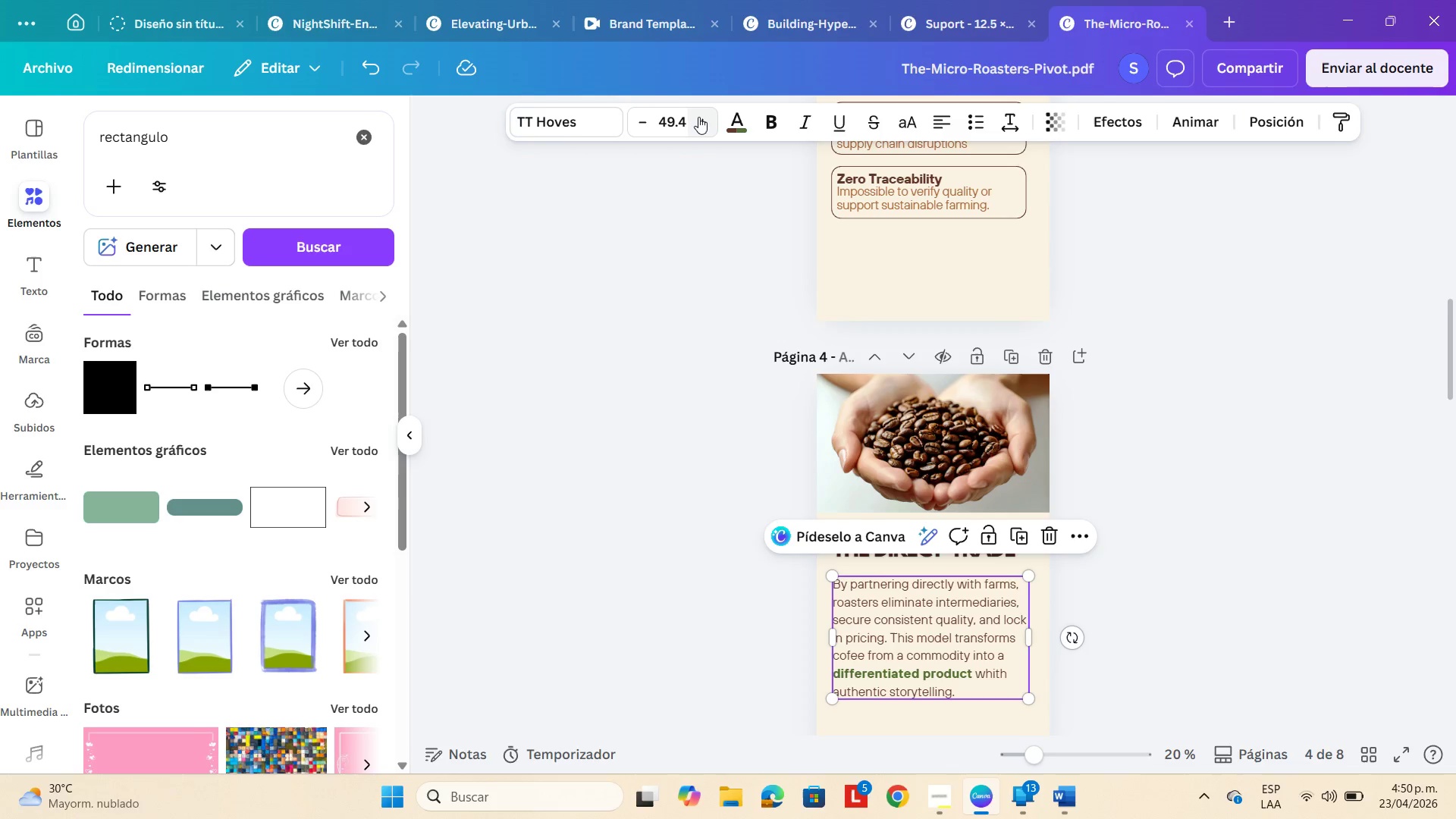 
triple_click([698, 117])
 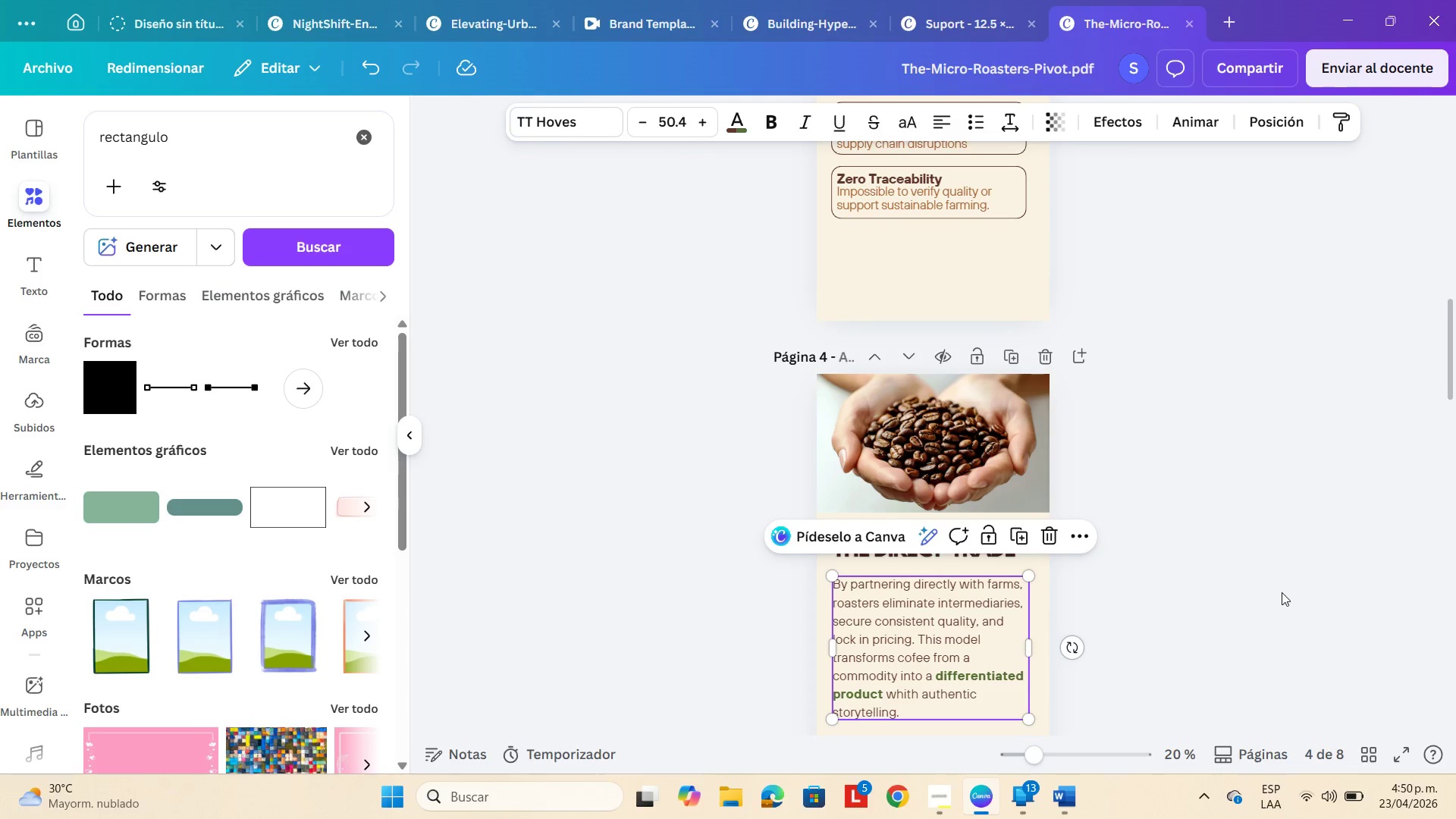 
double_click([1282, 592])
 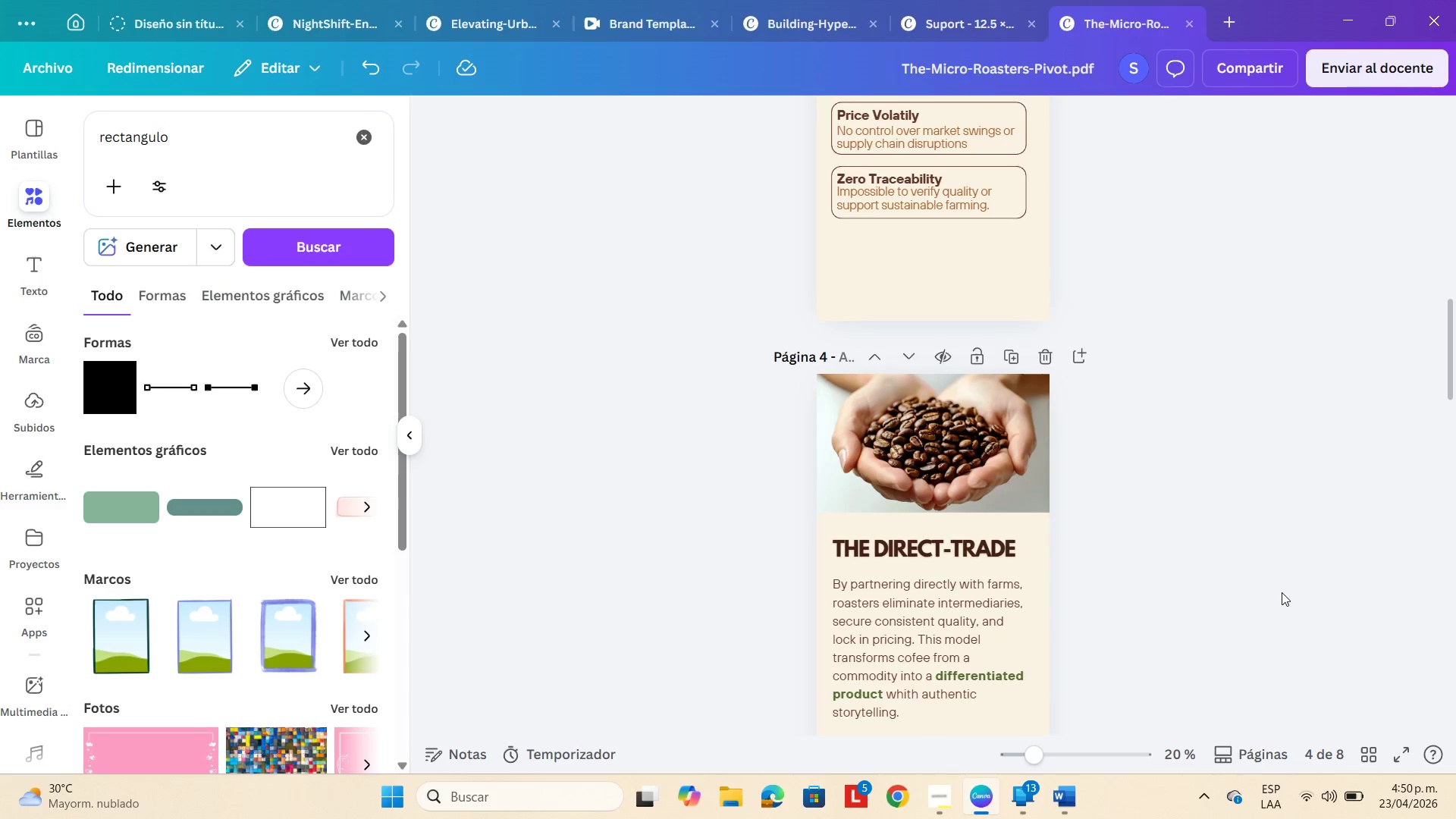 
scroll: coordinate [1282, 592], scroll_direction: down, amount: 3.0
 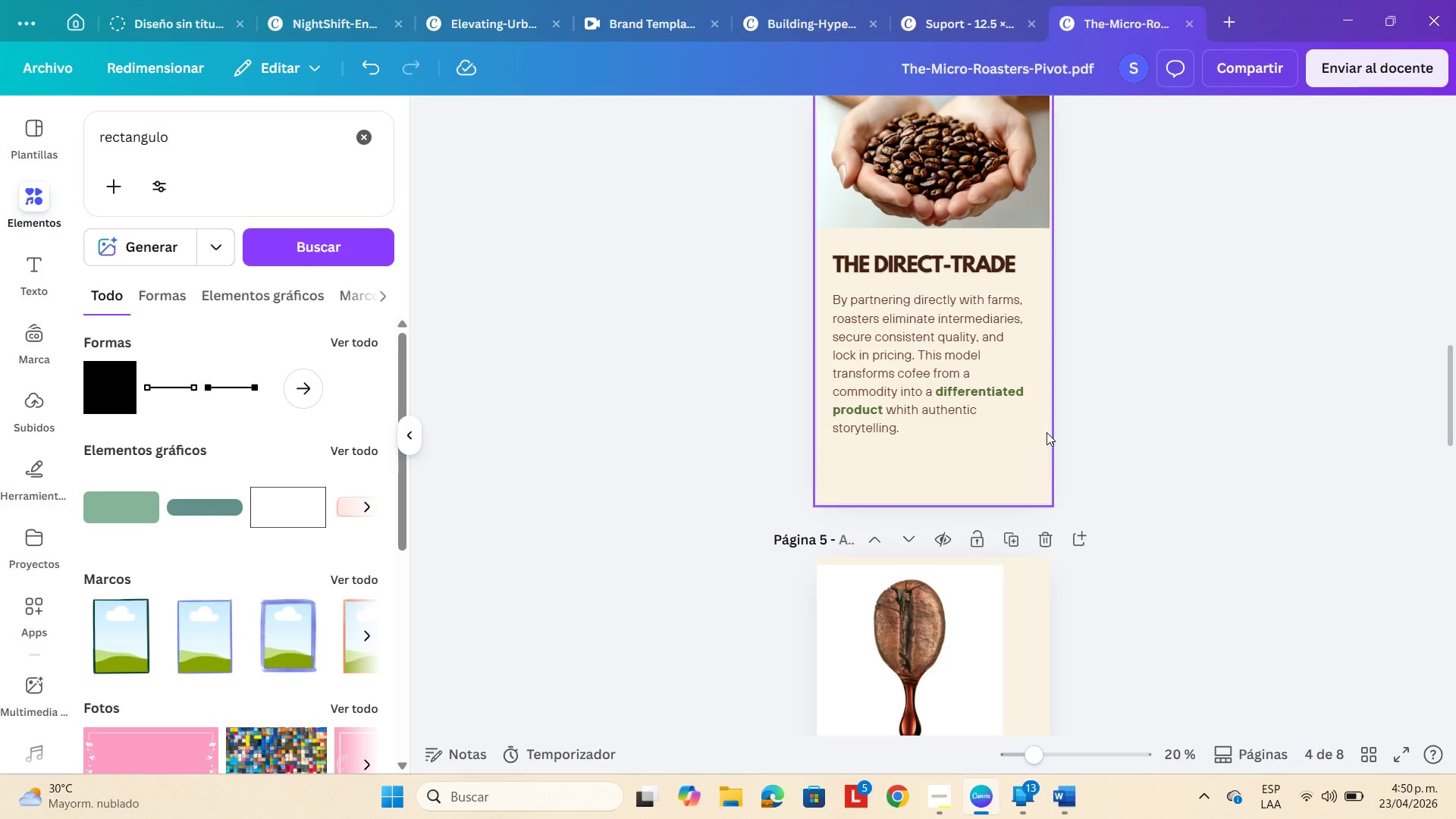 
left_click([1010, 407])
 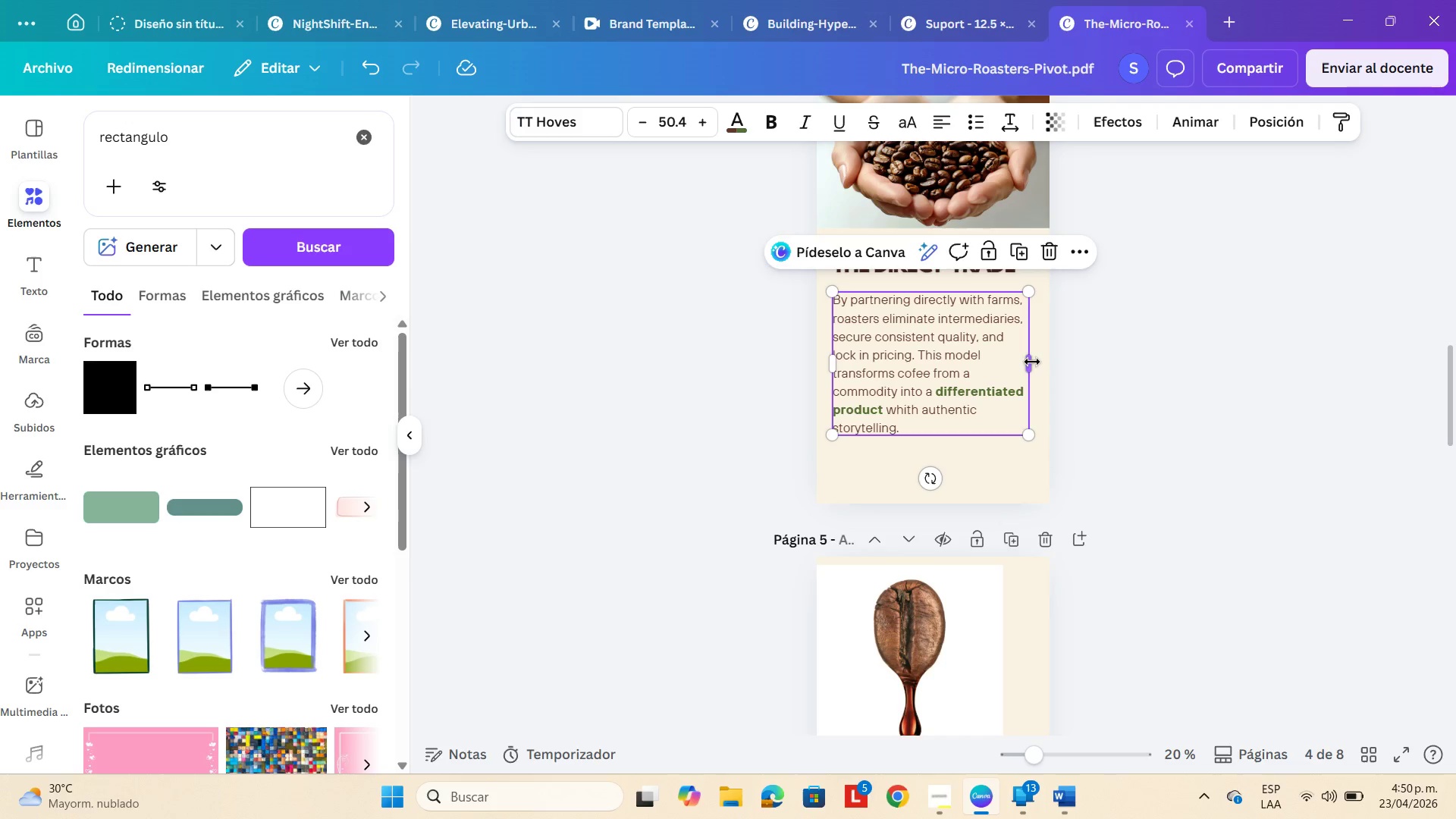 
left_click_drag(start_coordinate=[1032, 362], to_coordinate=[1021, 362])
 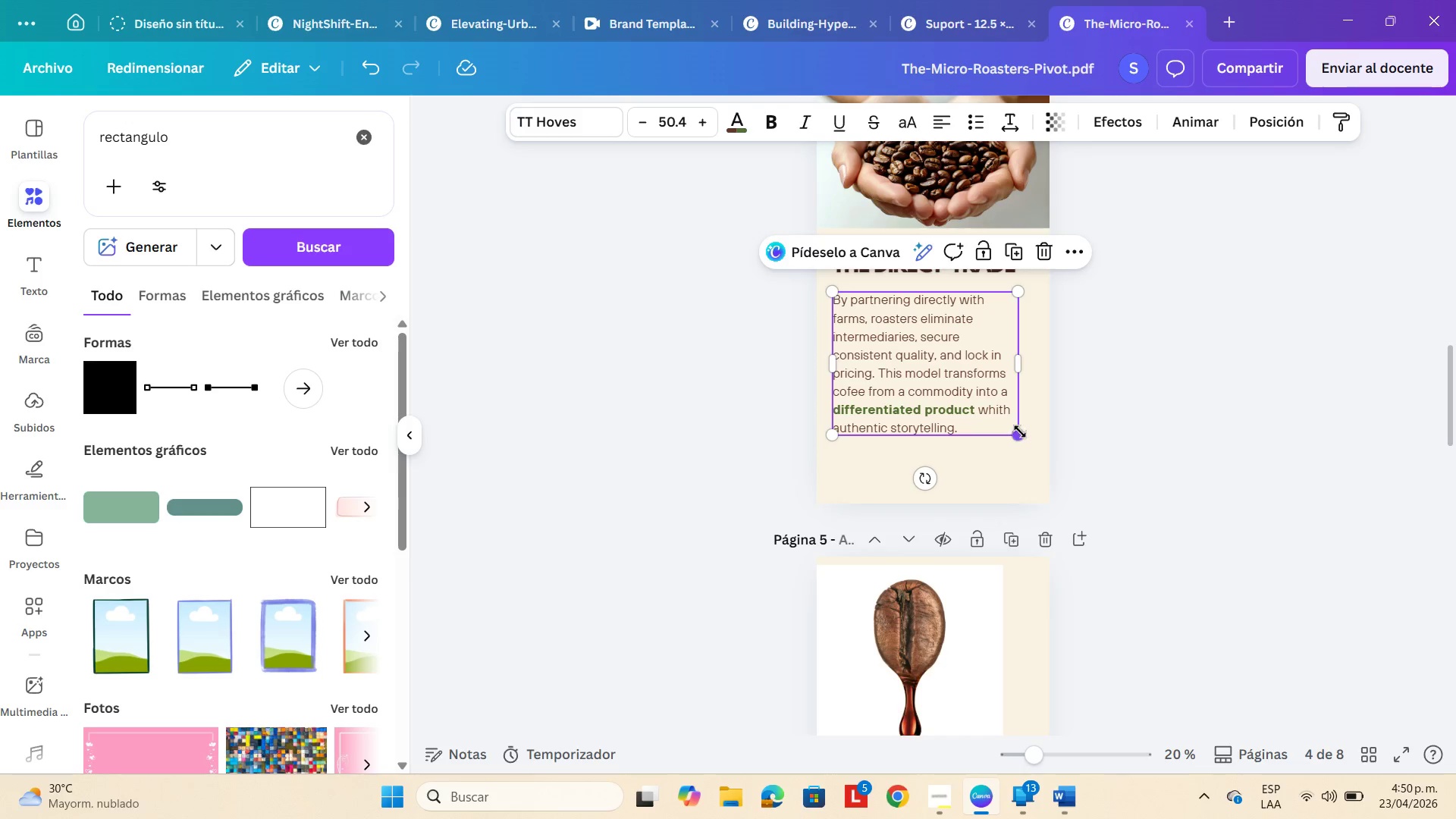 
left_click_drag(start_coordinate=[1018, 434], to_coordinate=[1025, 450])
 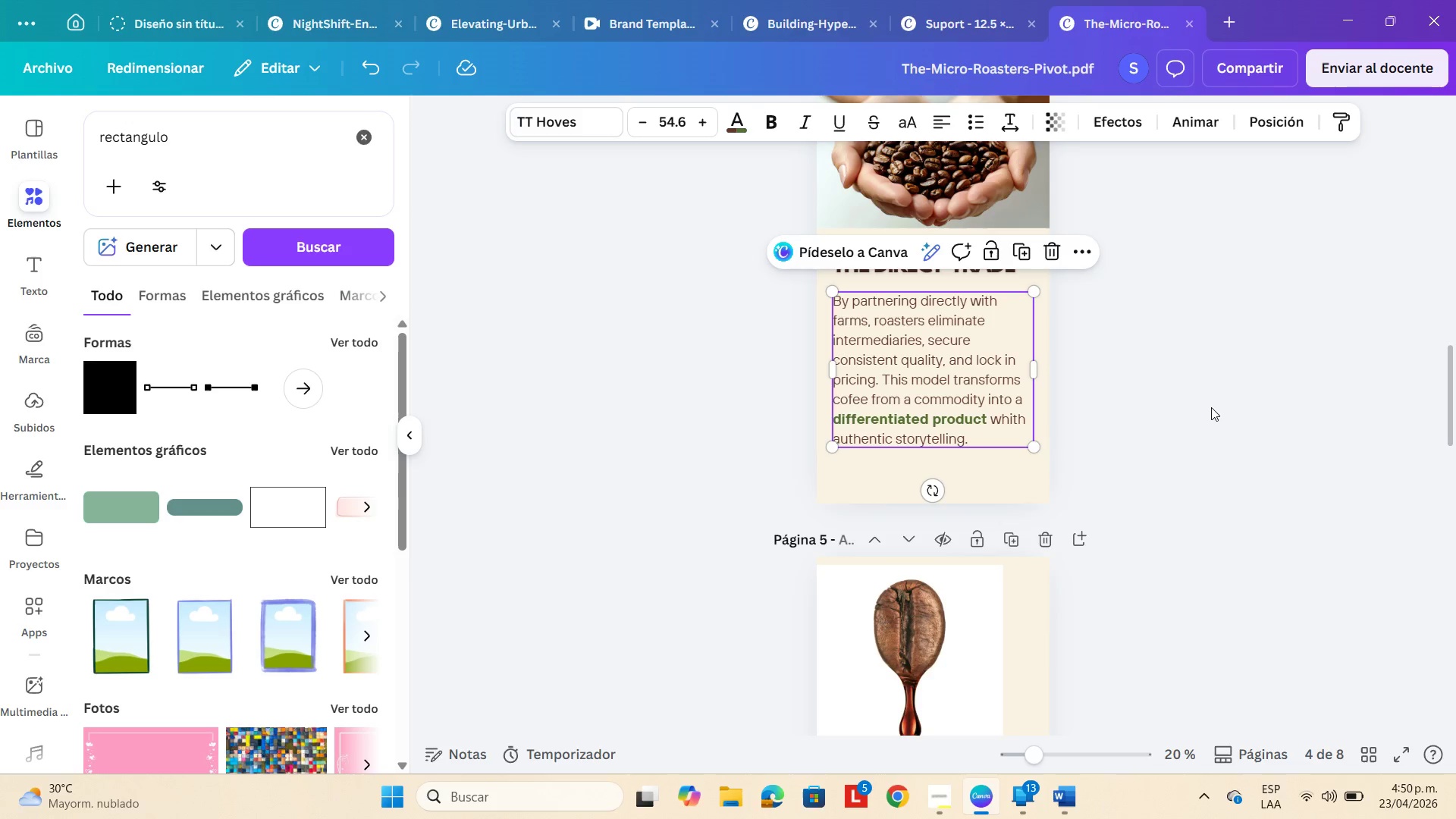 
left_click([1211, 407])
 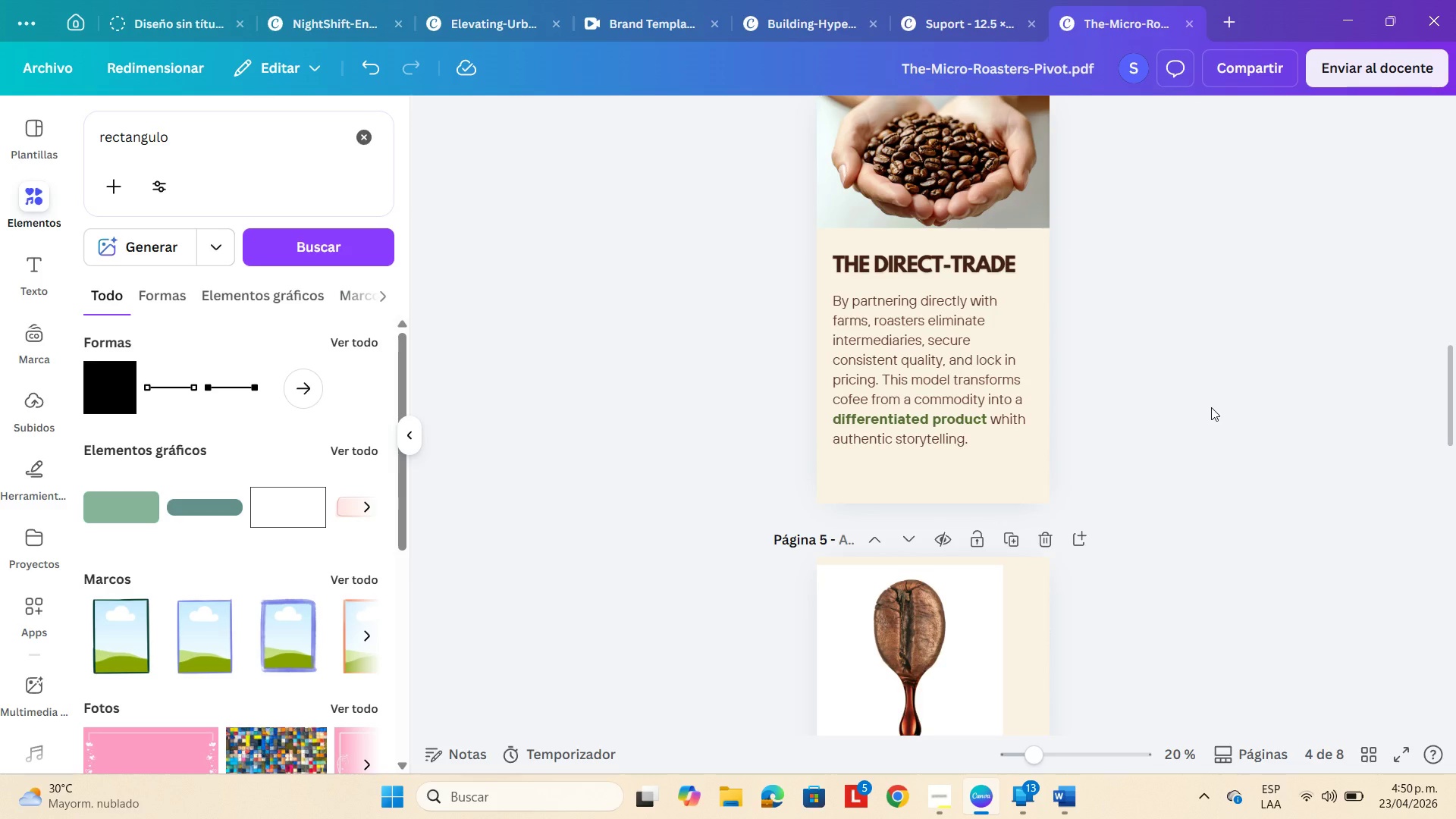 
wait(8.19)
 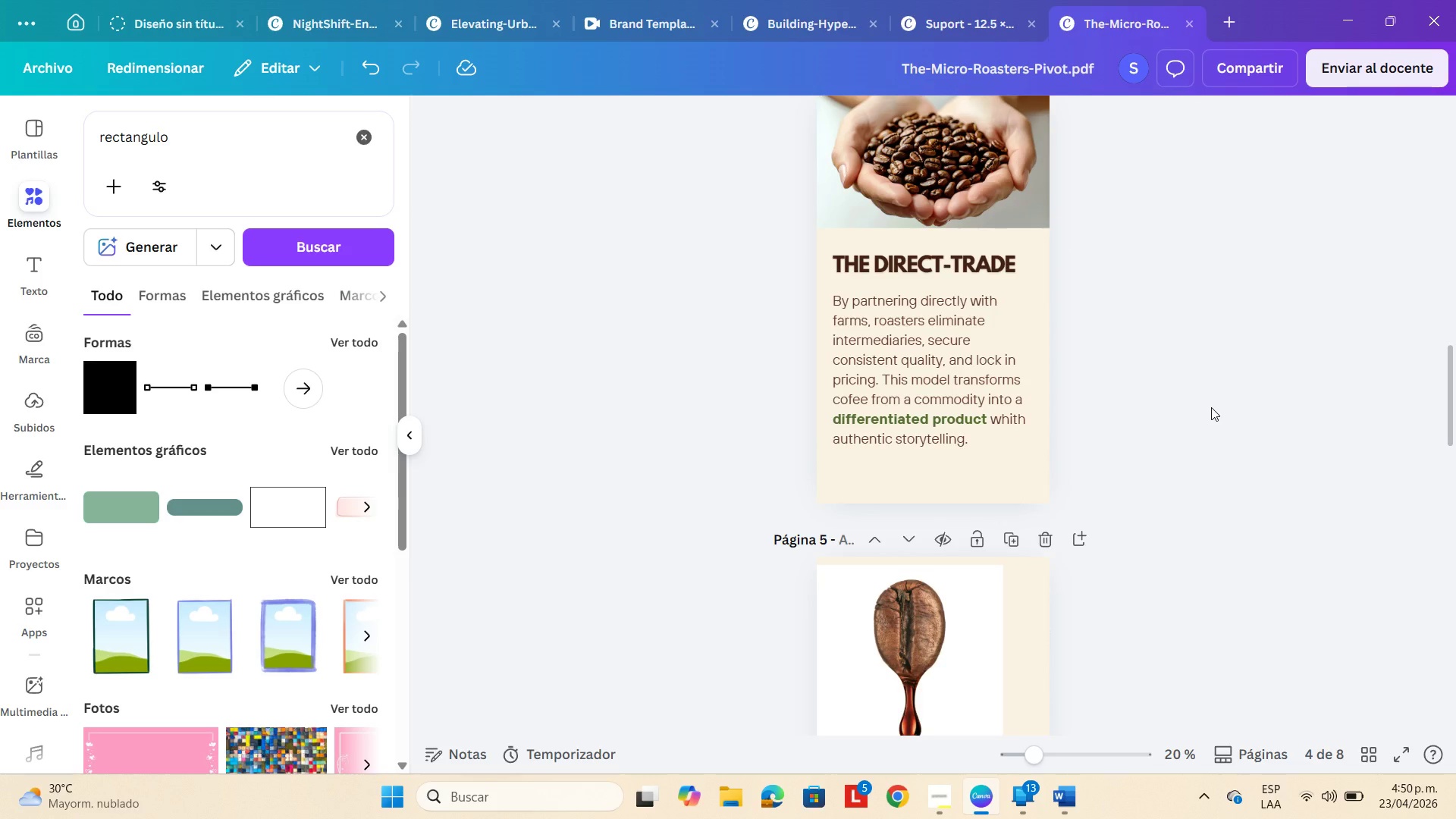 
scroll: coordinate [1133, 366], scroll_direction: down, amount: 2.0
 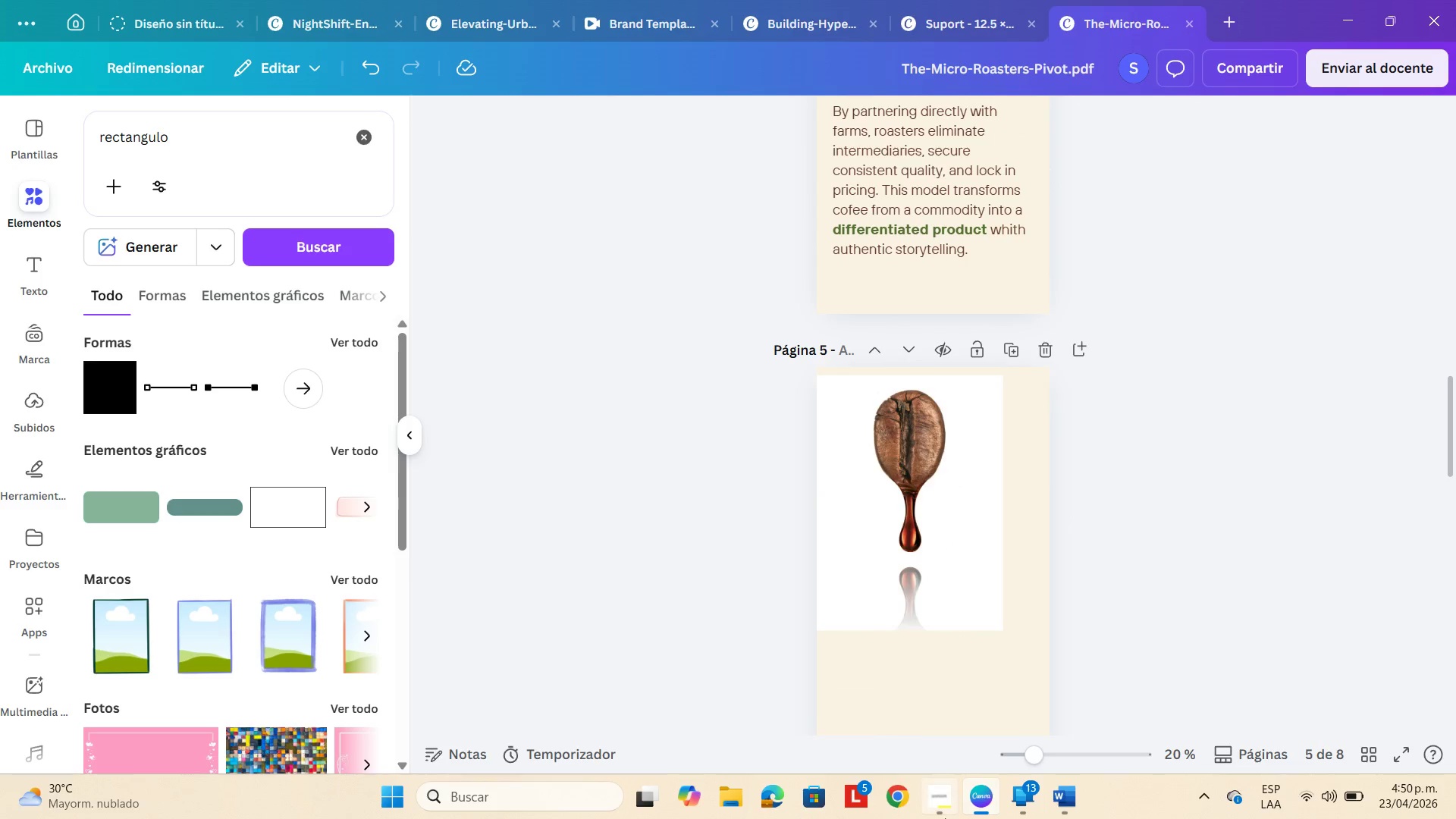 
left_click([937, 803])